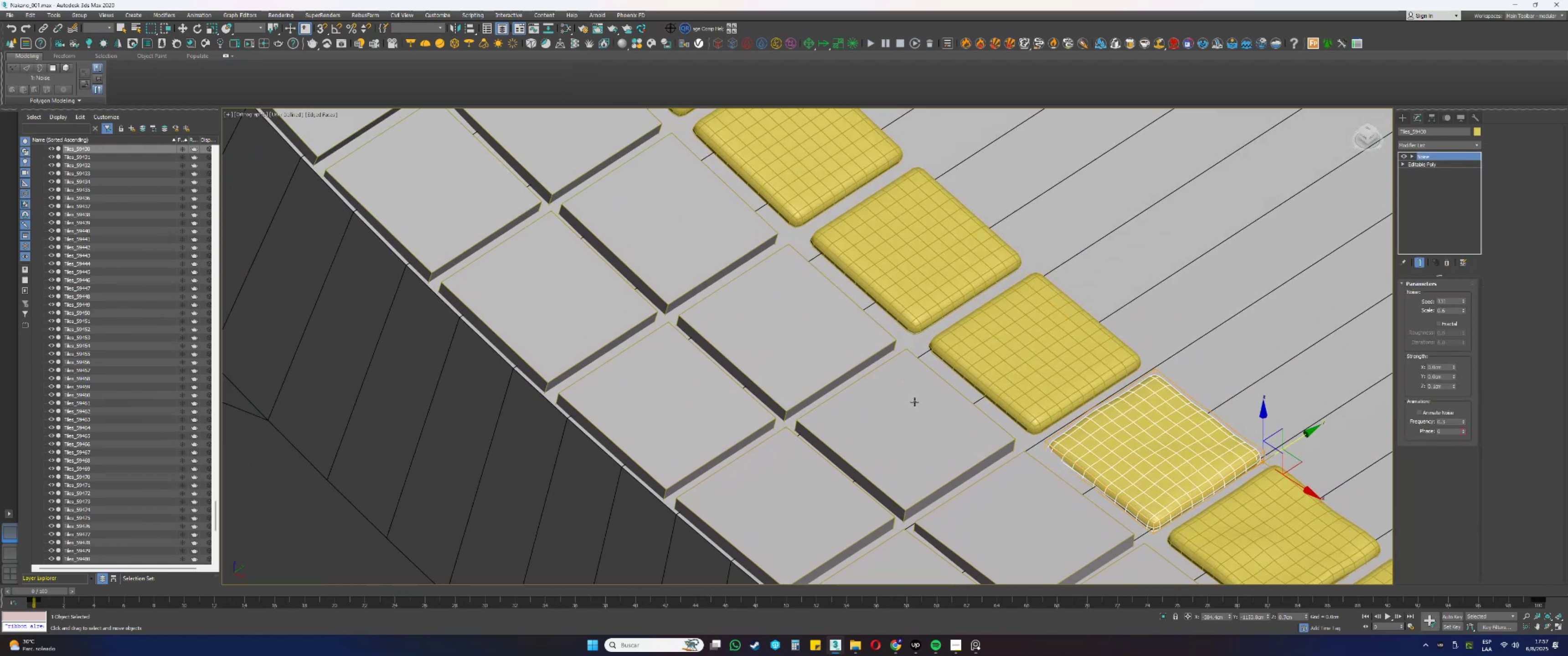 
left_click([995, 363])
 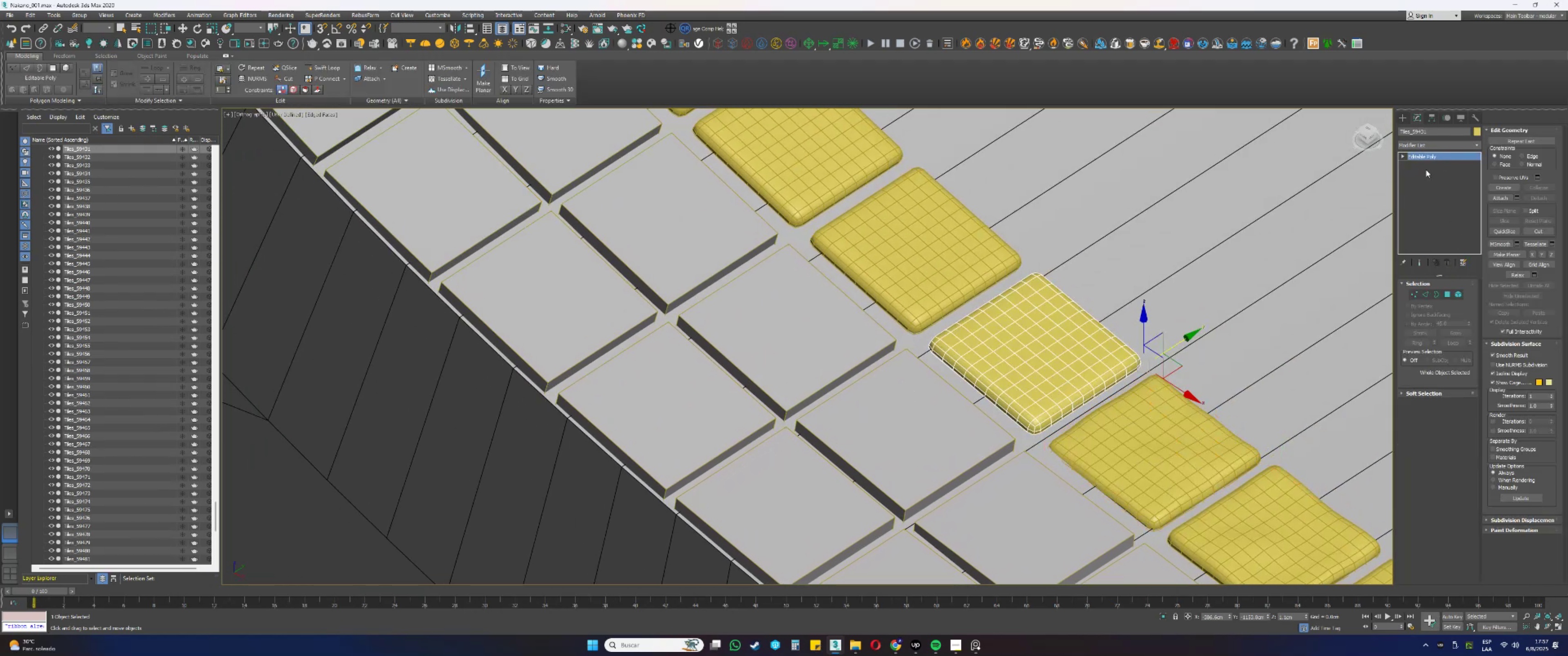 
right_click([1426, 159])
 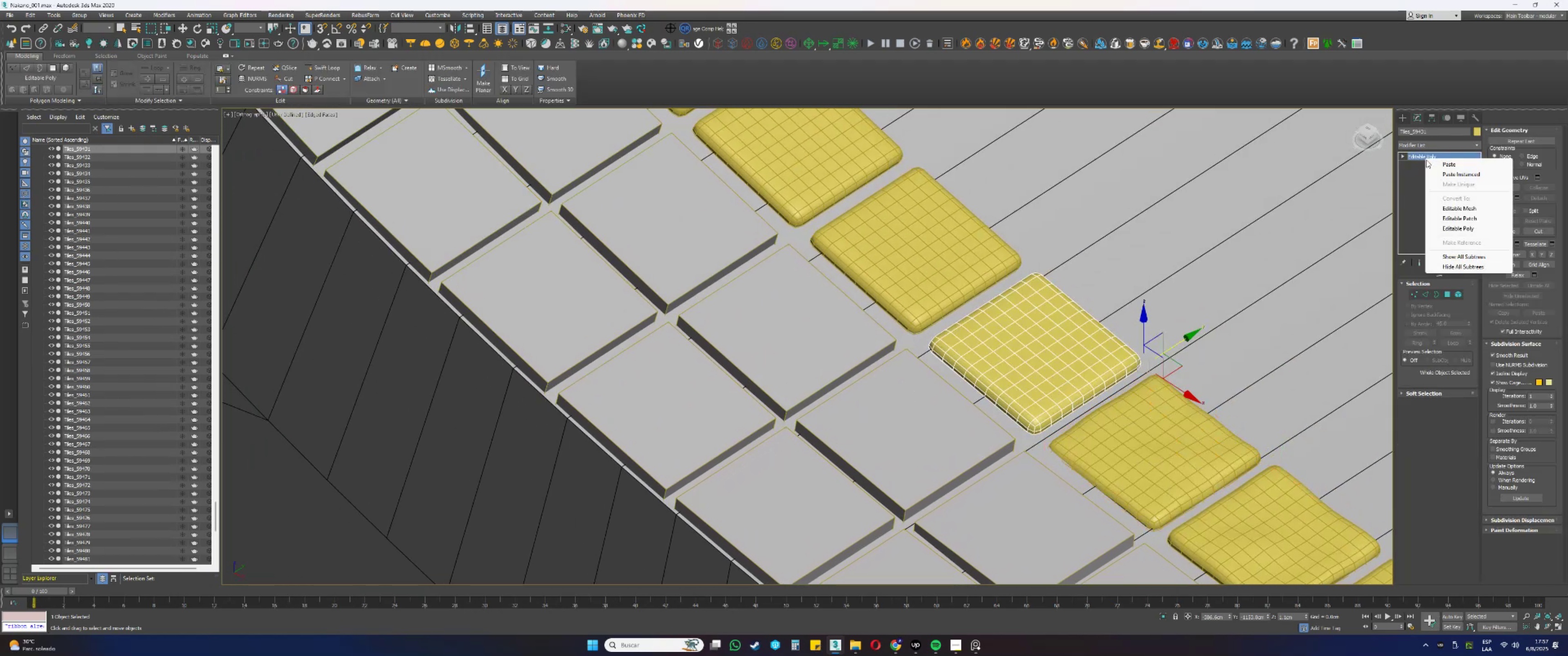 
left_click([1436, 166])
 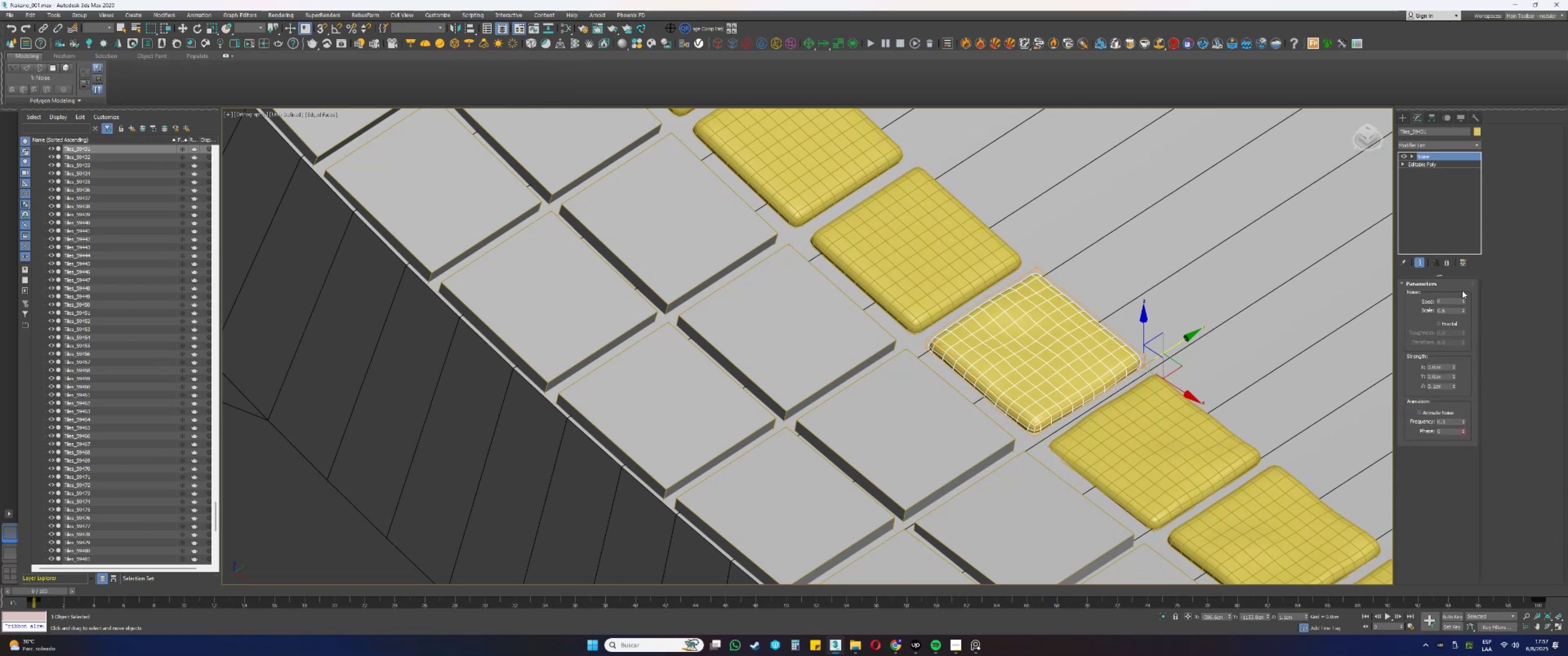 
left_click_drag(start_coordinate=[1463, 302], to_coordinate=[1460, 238])
 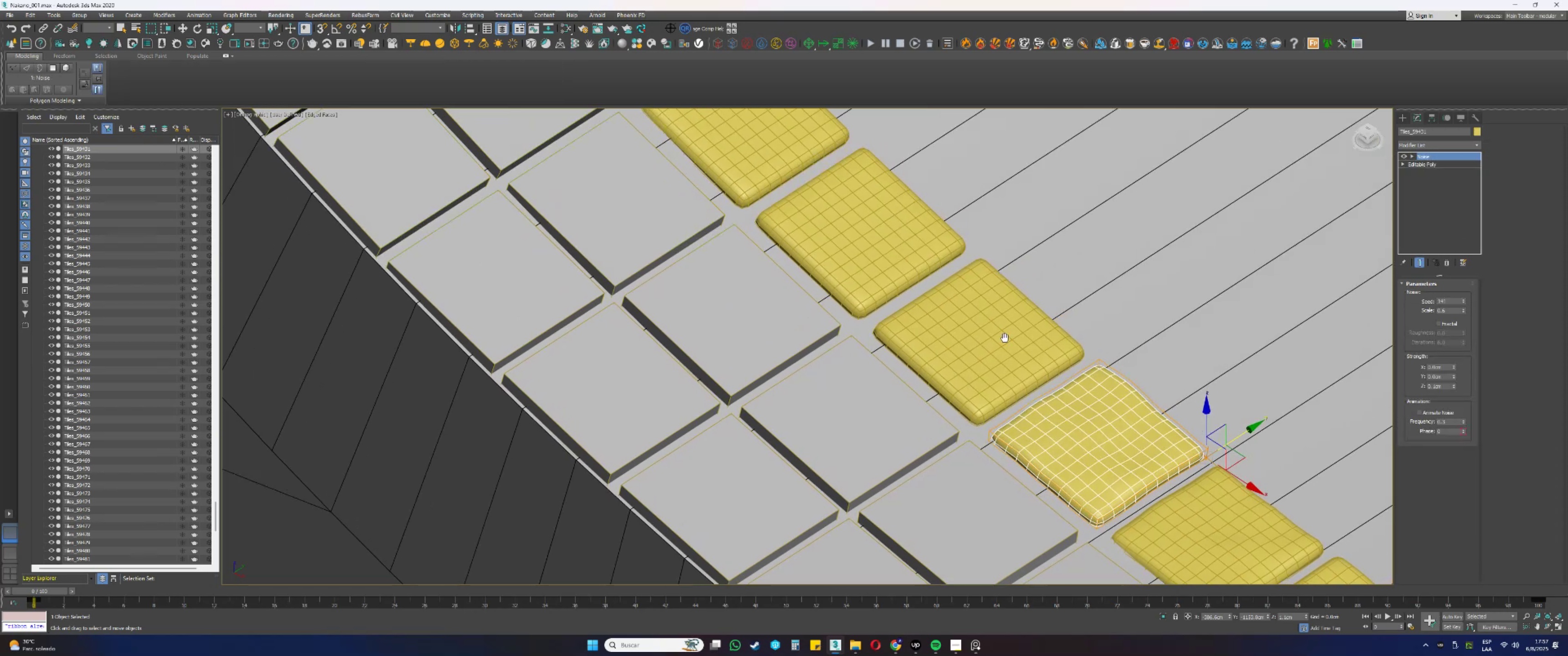 
left_click([1005, 340])
 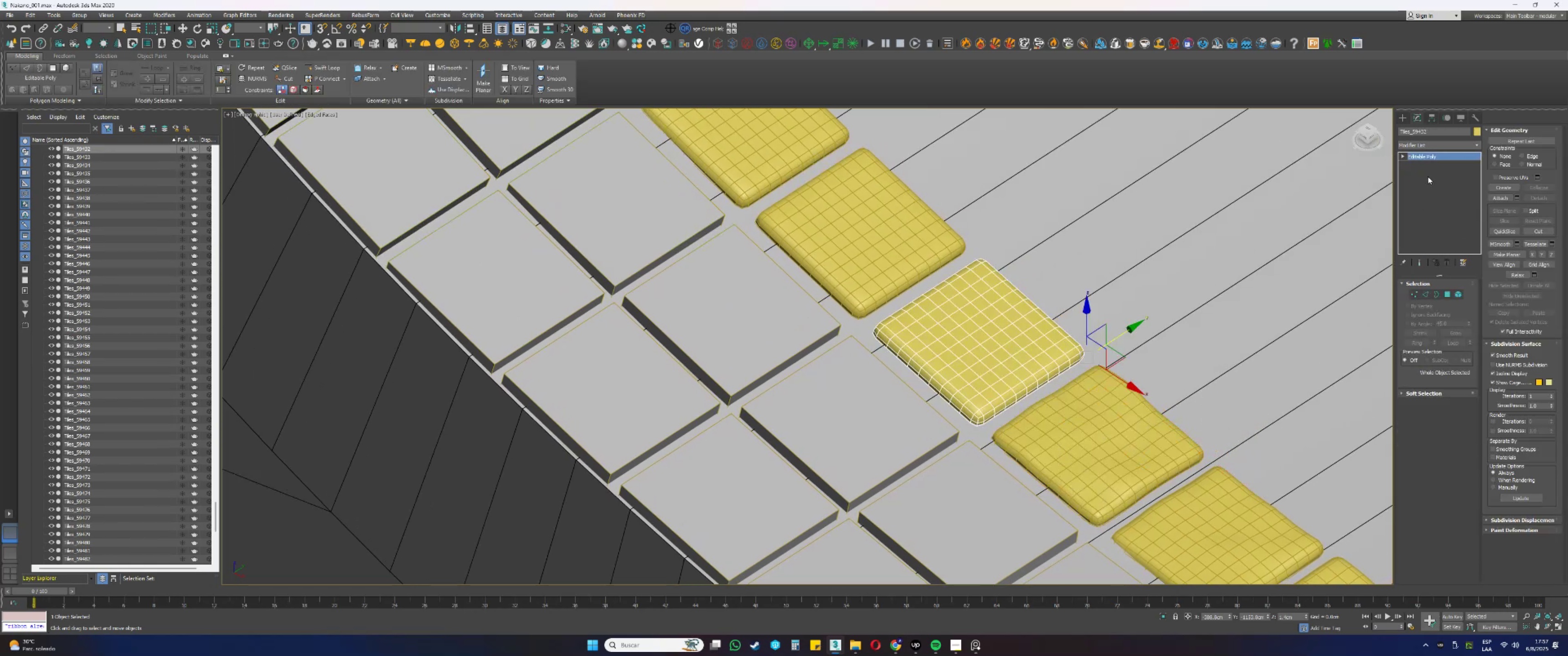 
right_click([1425, 157])
 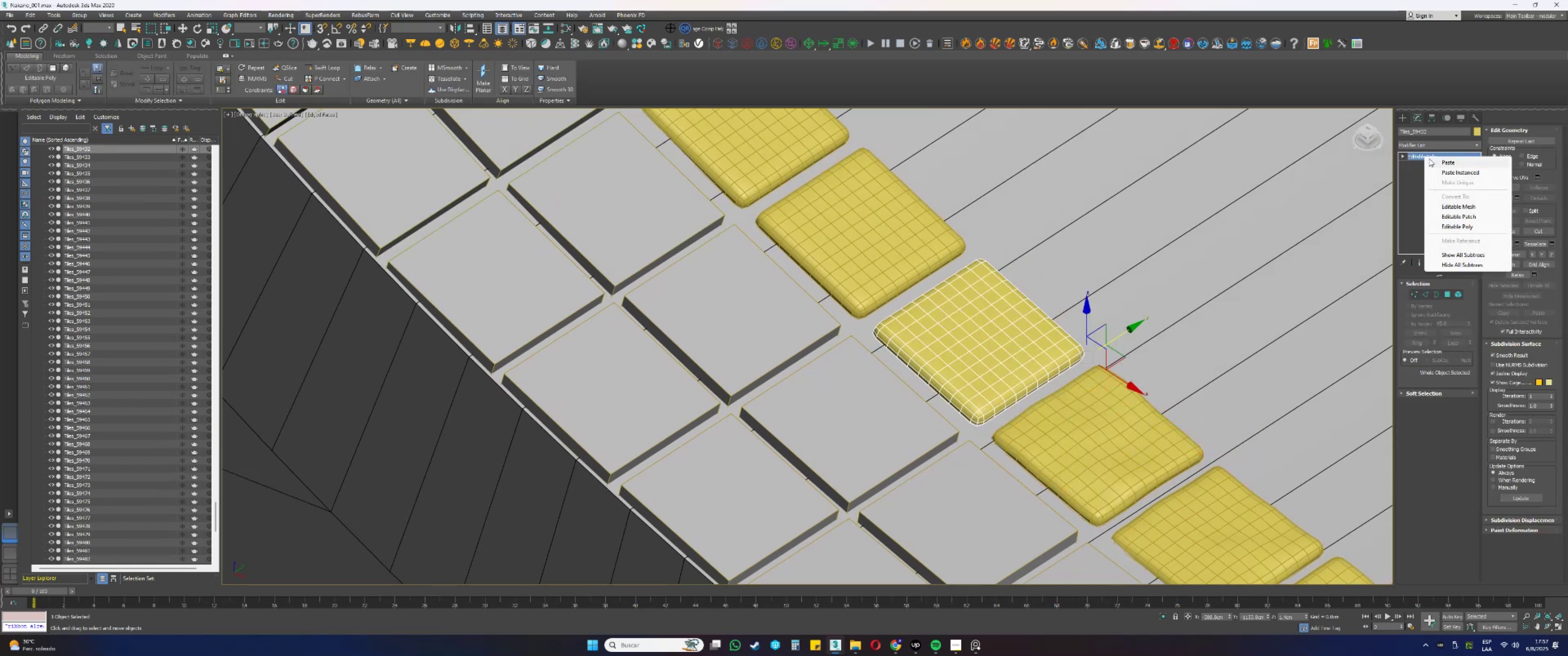 
left_click([1439, 163])
 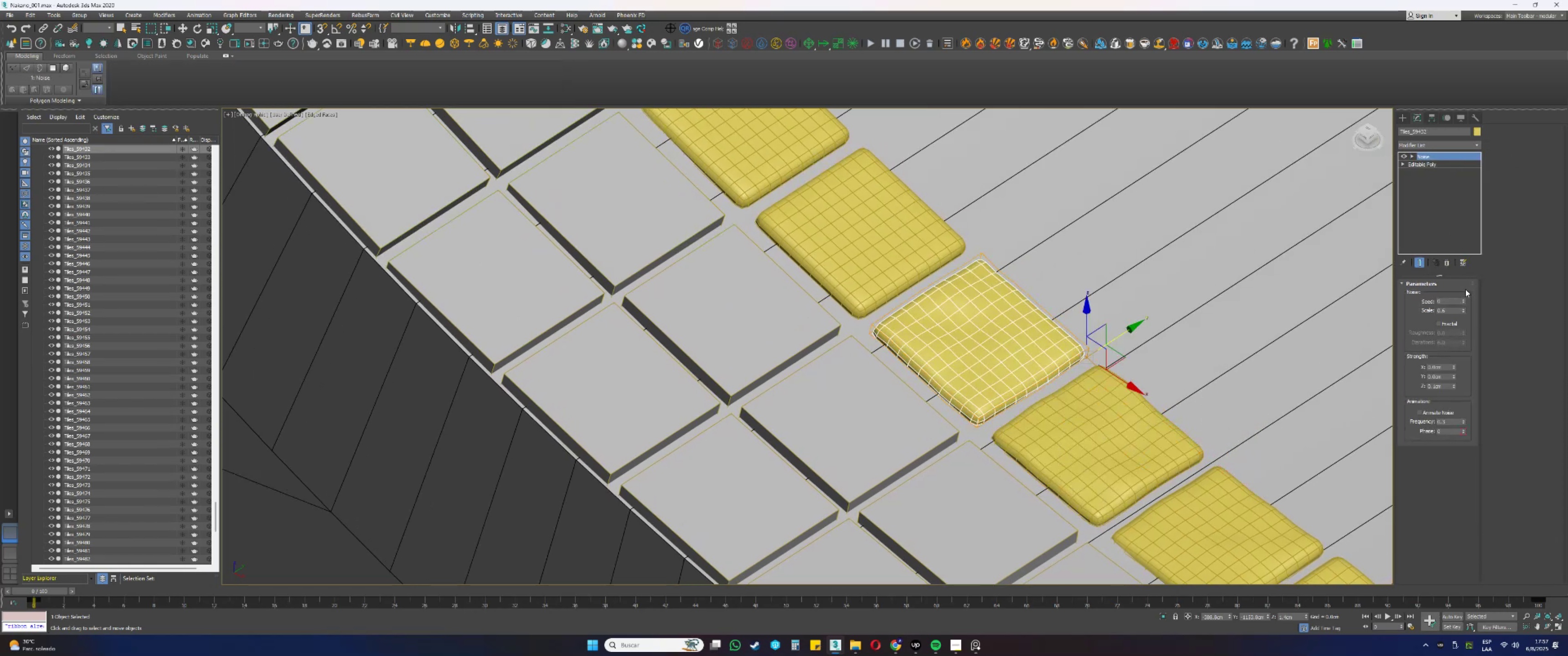 
left_click_drag(start_coordinate=[1462, 301], to_coordinate=[1453, 247])
 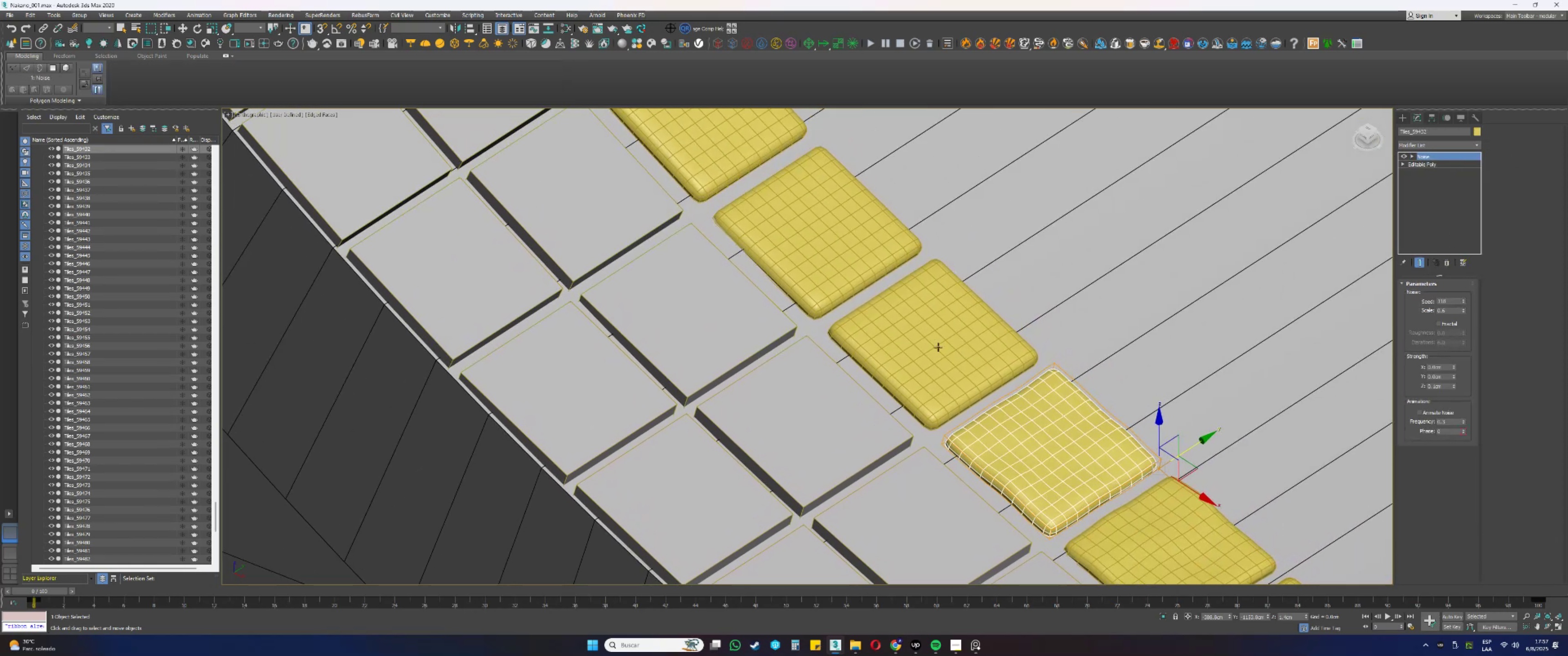 
left_click([937, 346])
 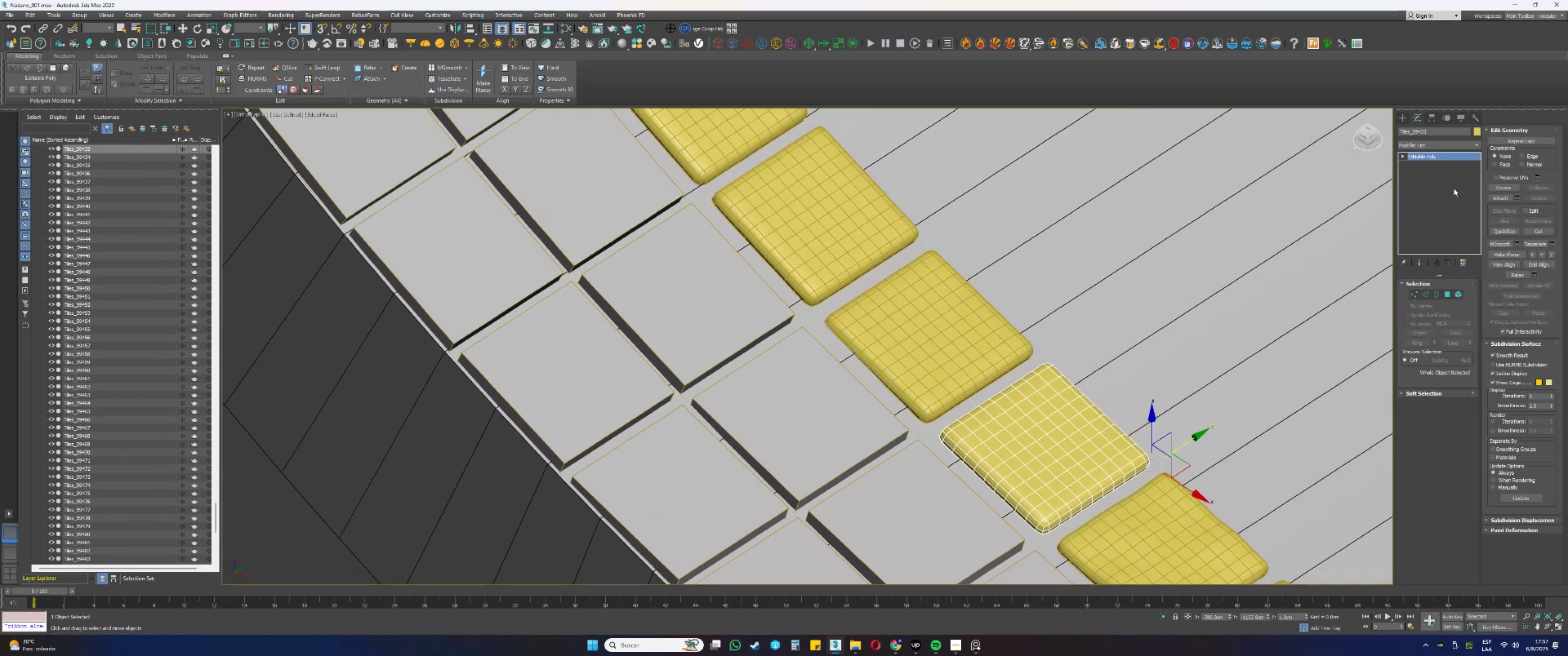 
right_click([1434, 156])
 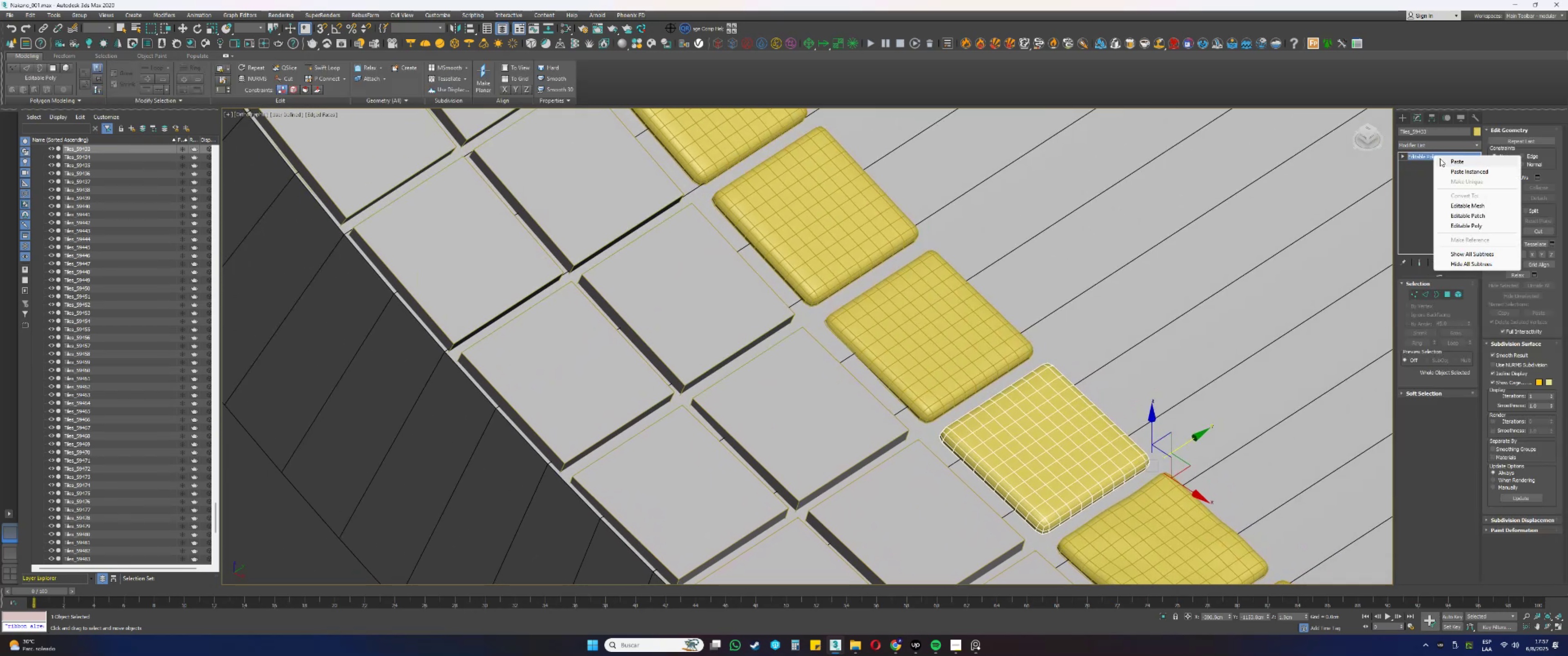 
left_click([1446, 159])
 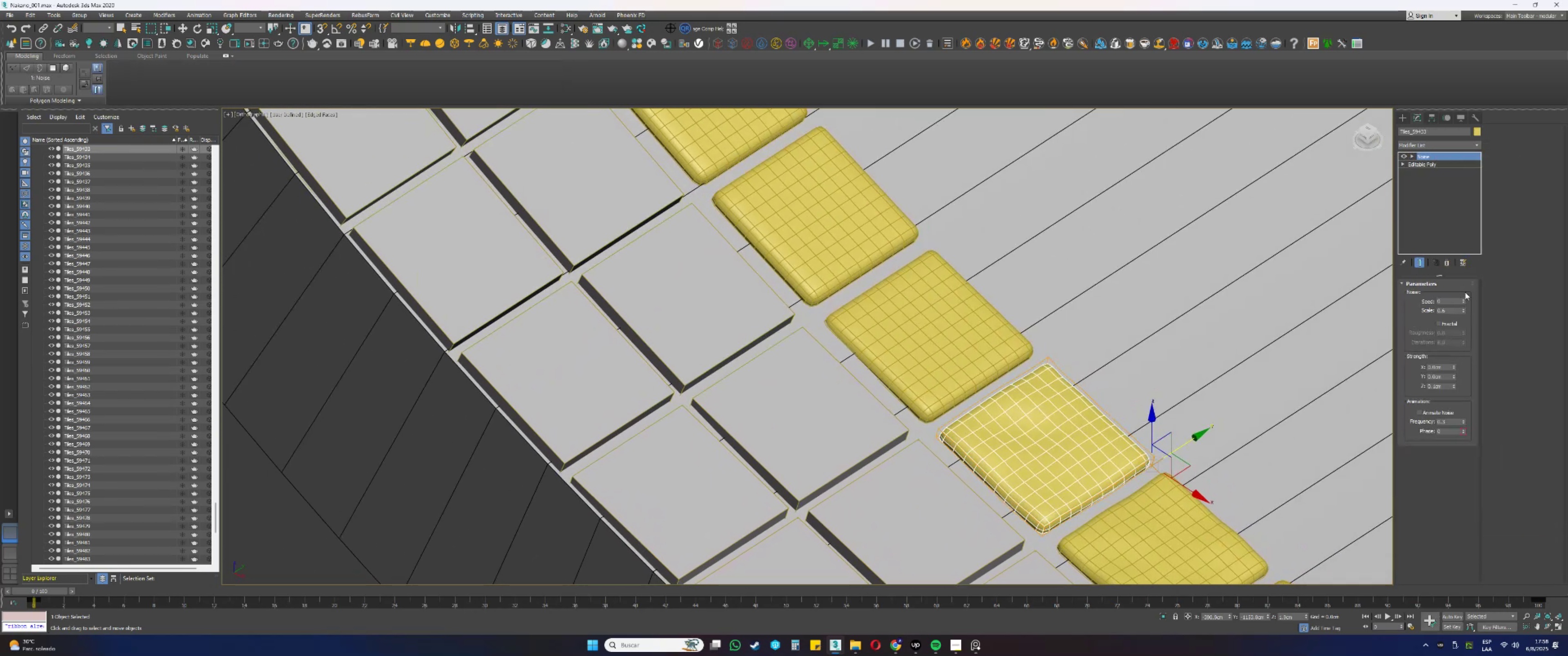 
left_click_drag(start_coordinate=[1464, 298], to_coordinate=[1469, 237])
 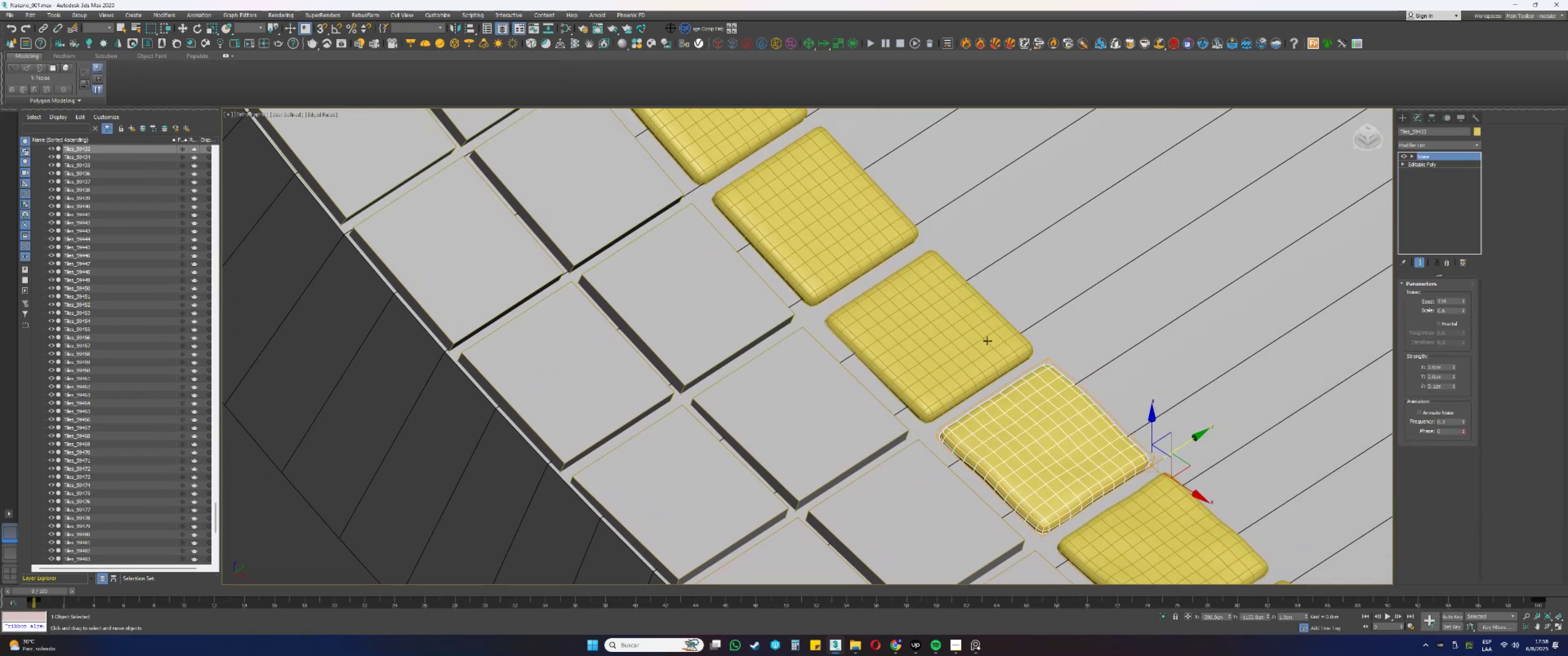 
left_click([982, 335])
 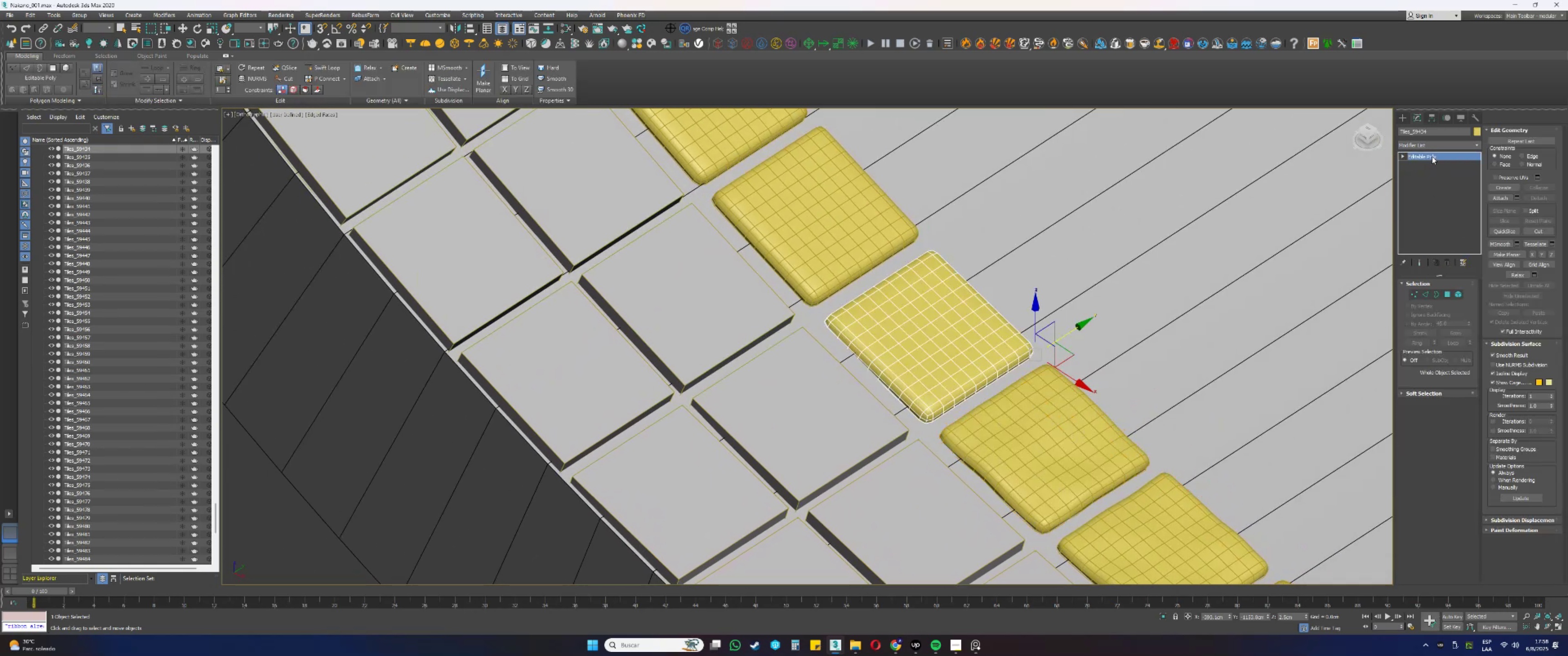 
left_click([1440, 158])
 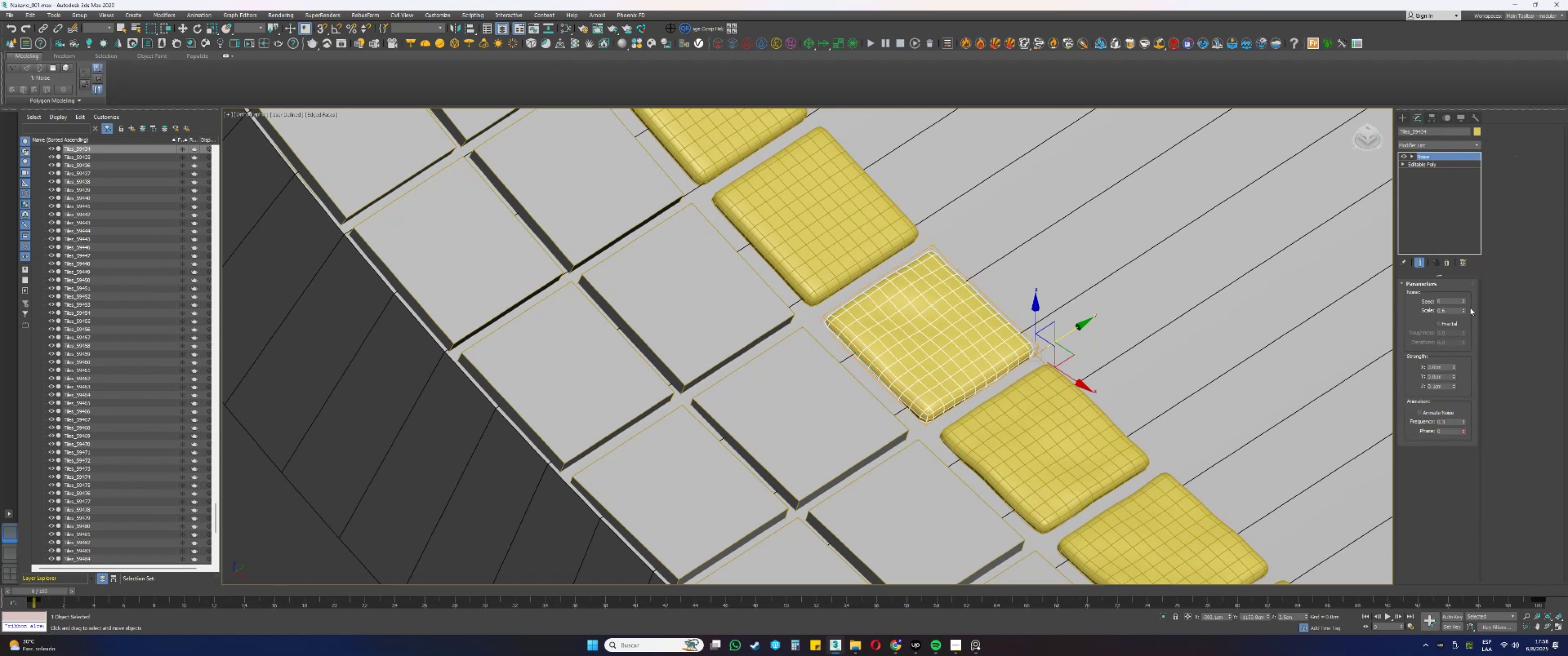 
left_click_drag(start_coordinate=[1464, 300], to_coordinate=[1483, 207])
 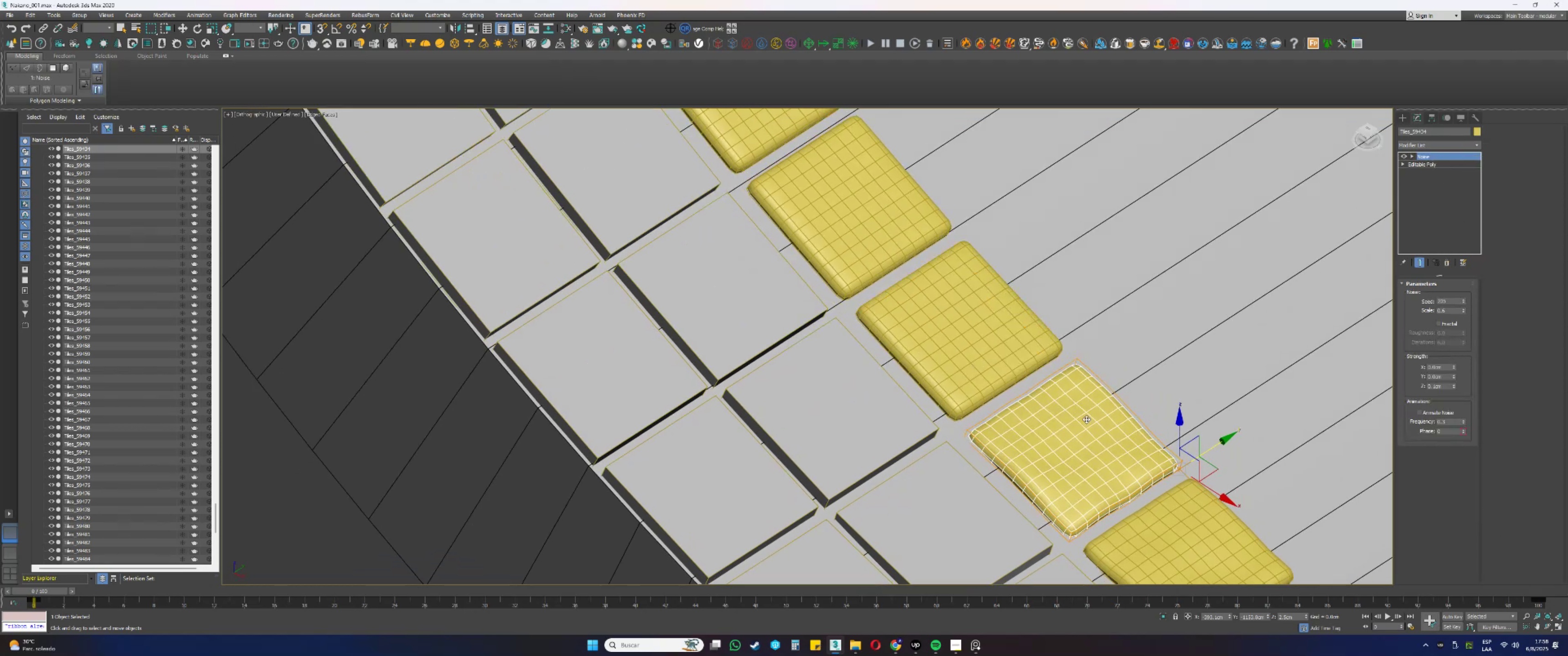 
left_click([1028, 359])
 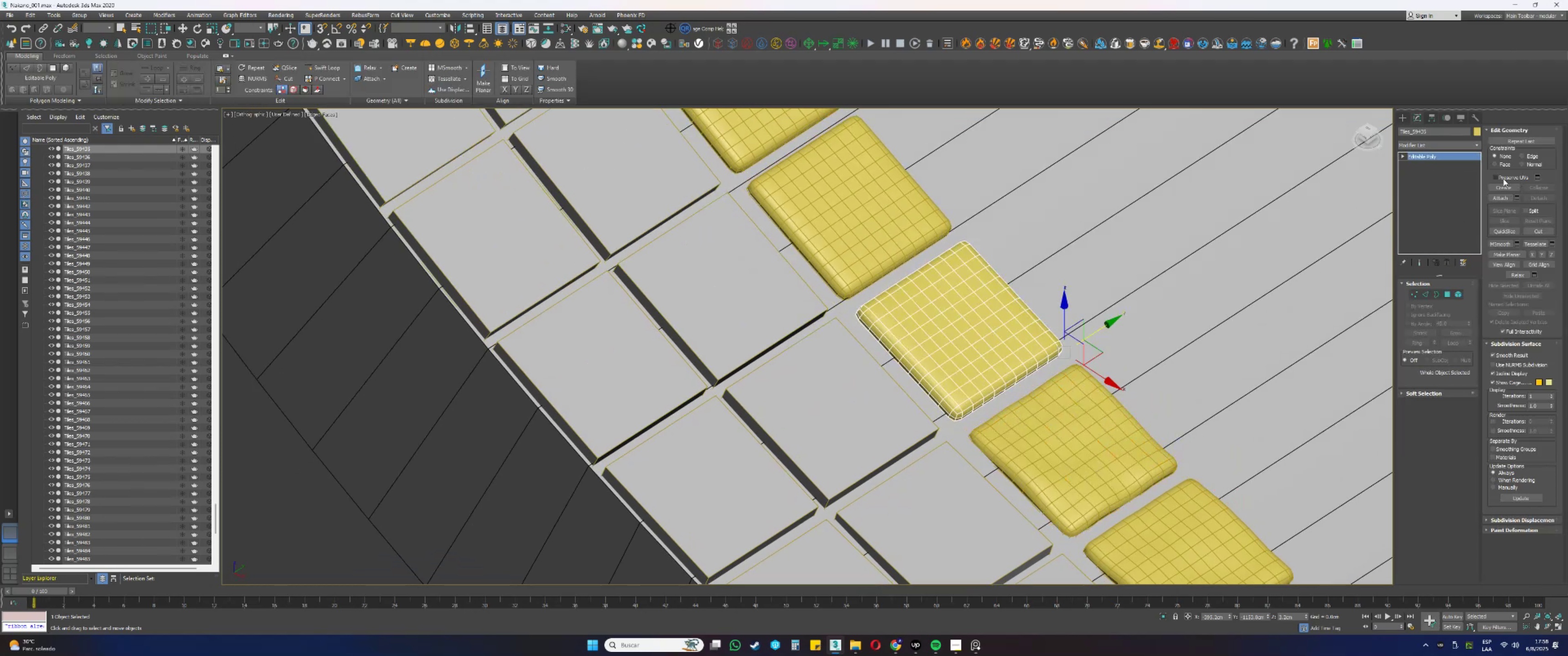 
right_click([1445, 155])
 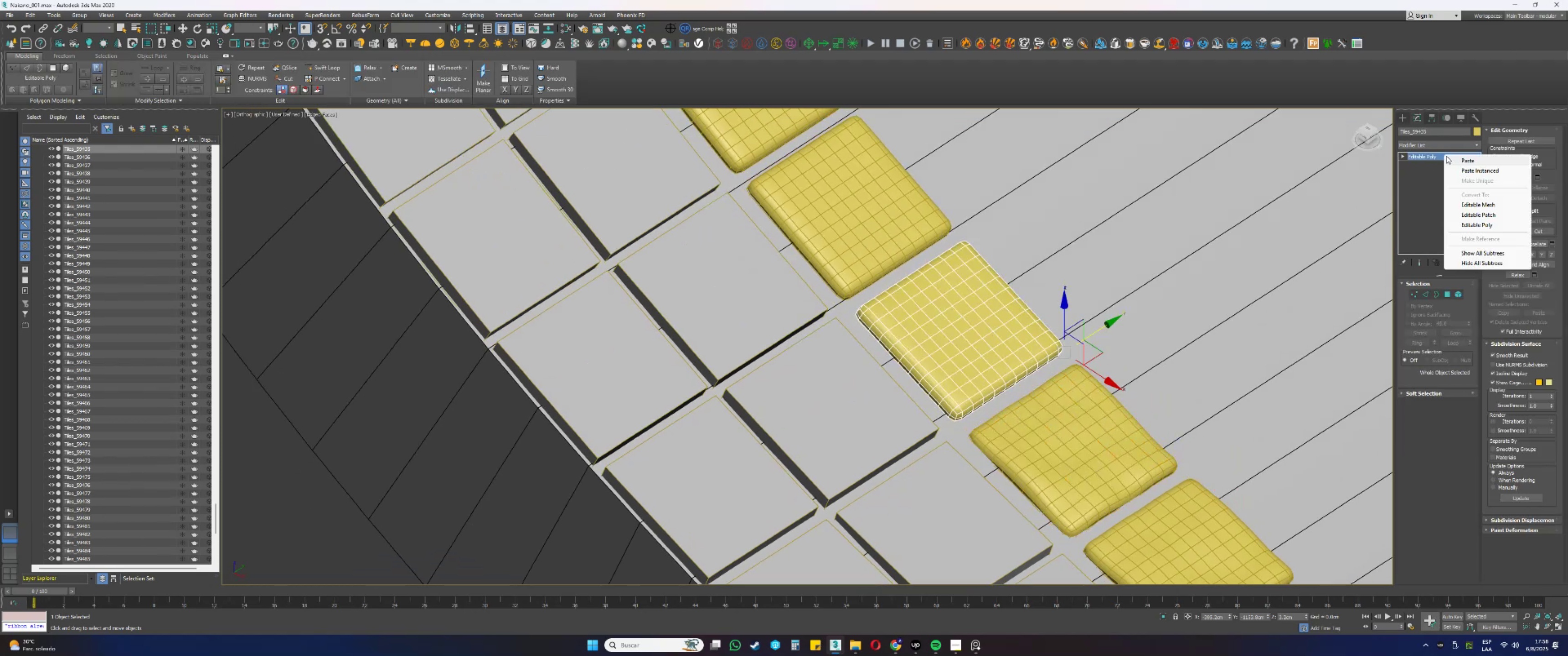 
left_click([1457, 159])
 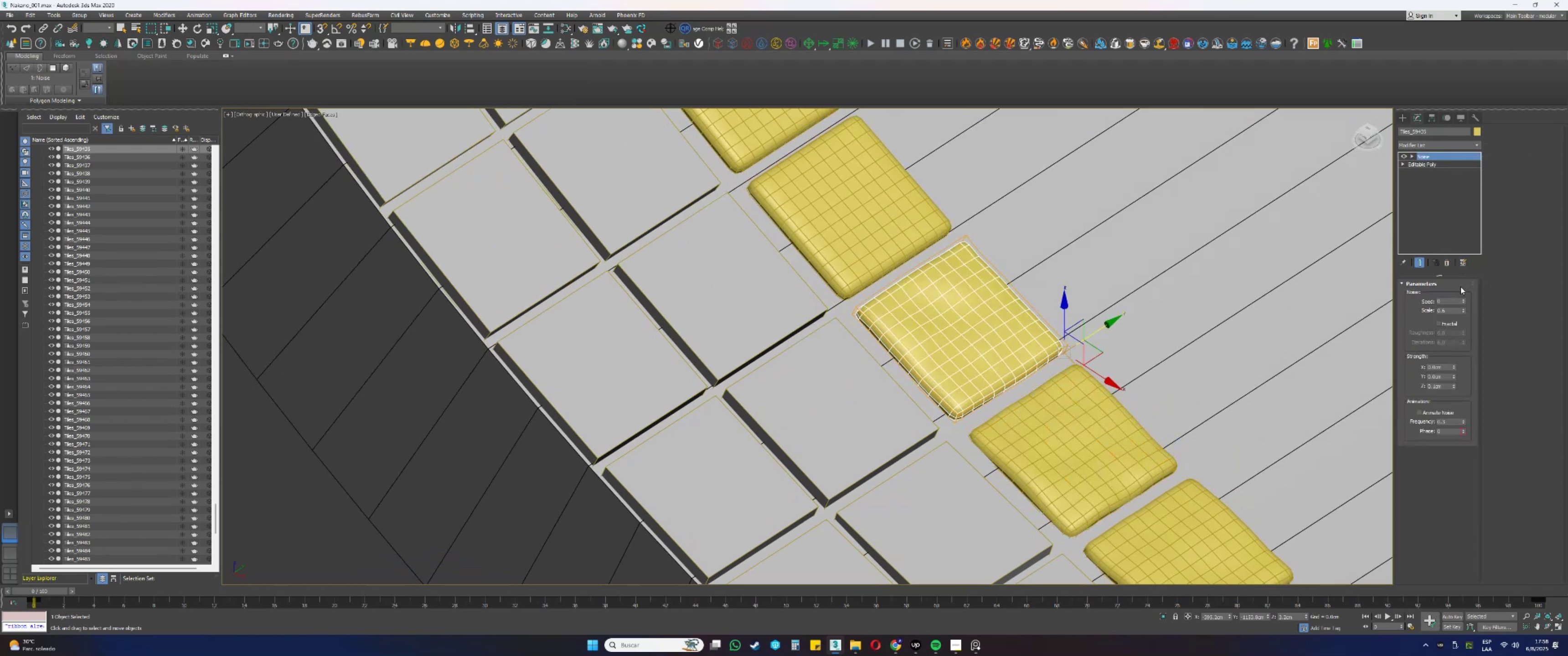 
left_click_drag(start_coordinate=[1465, 300], to_coordinate=[1465, 244])
 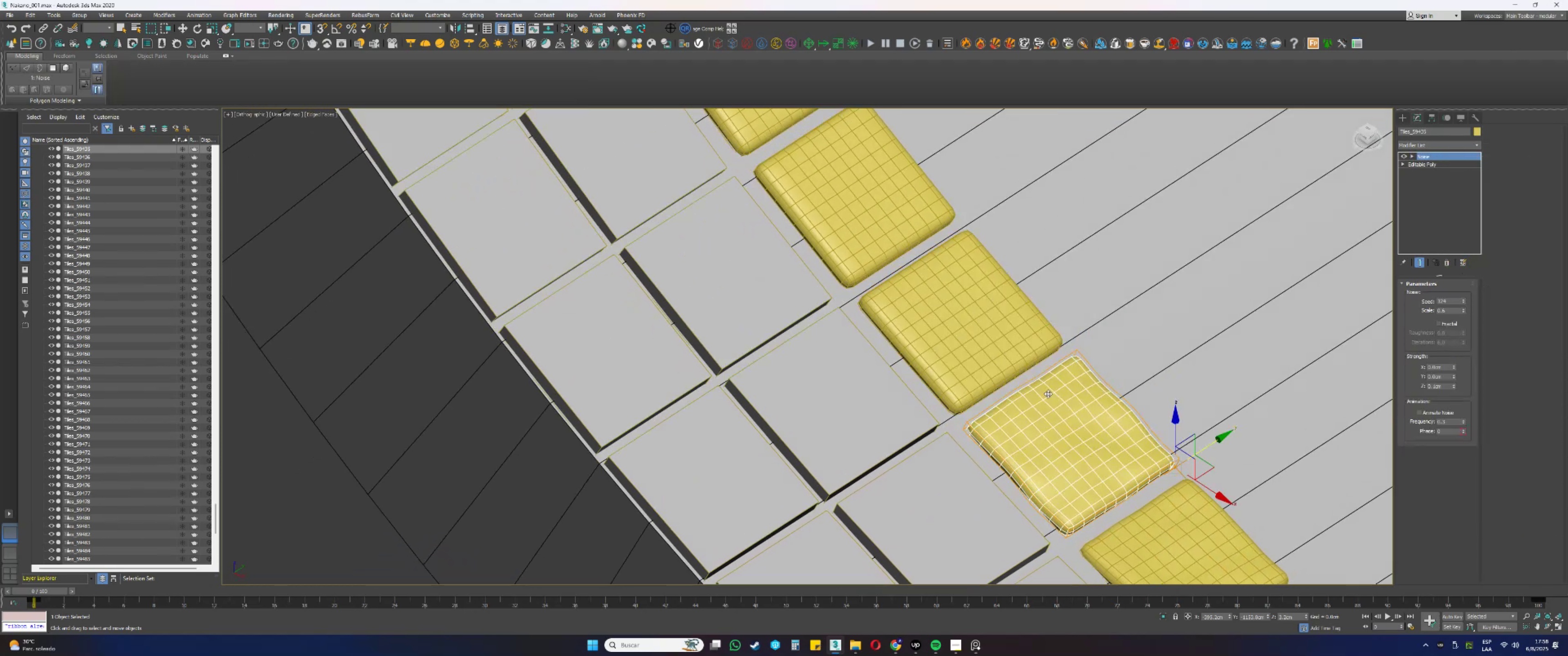 
left_click([1011, 344])
 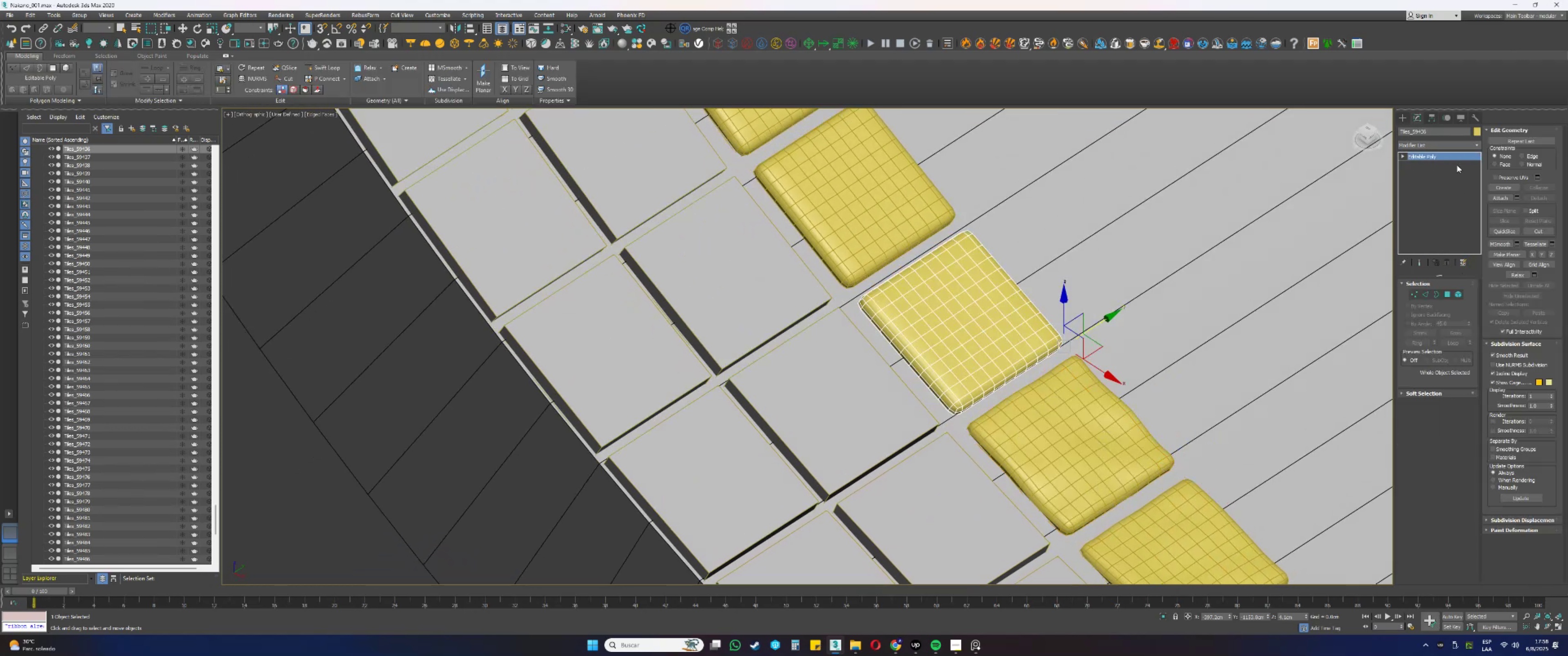 
right_click([1437, 160])
 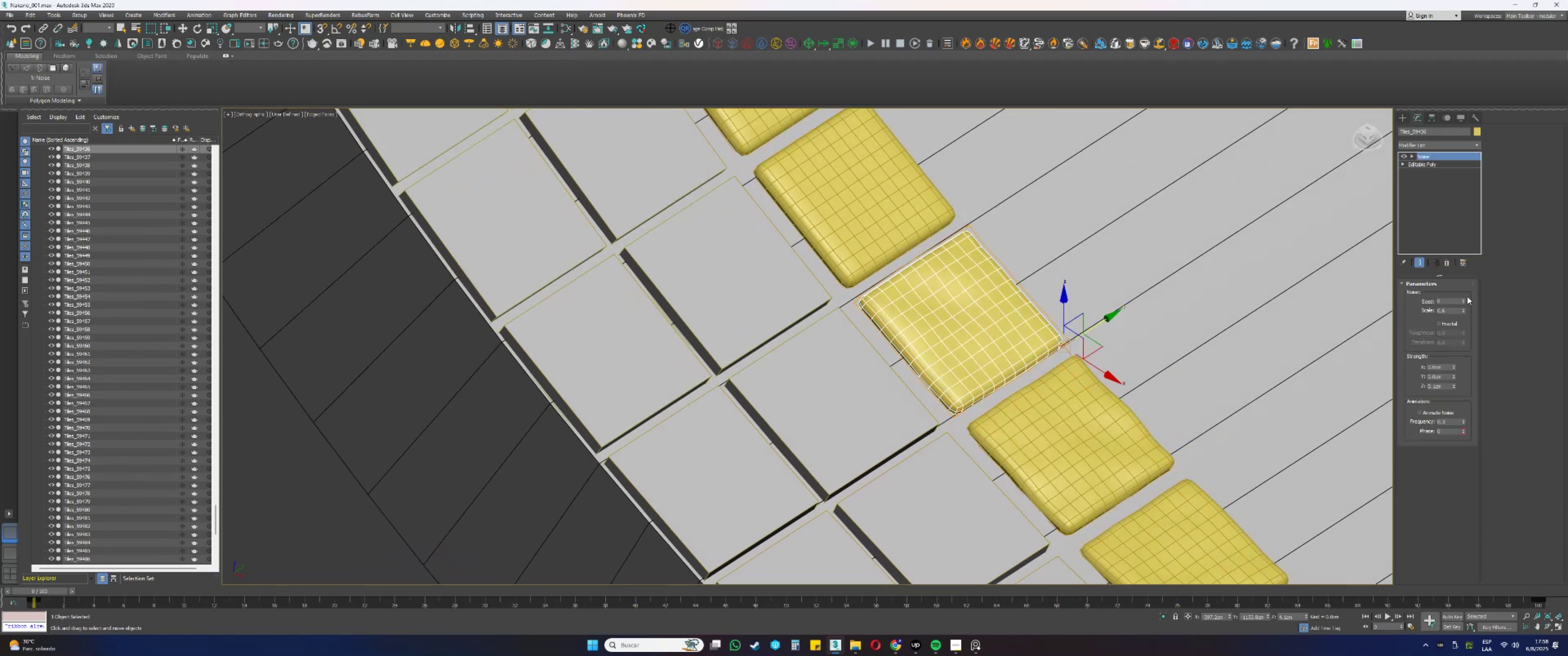 
left_click_drag(start_coordinate=[1466, 302], to_coordinate=[1471, 251])
 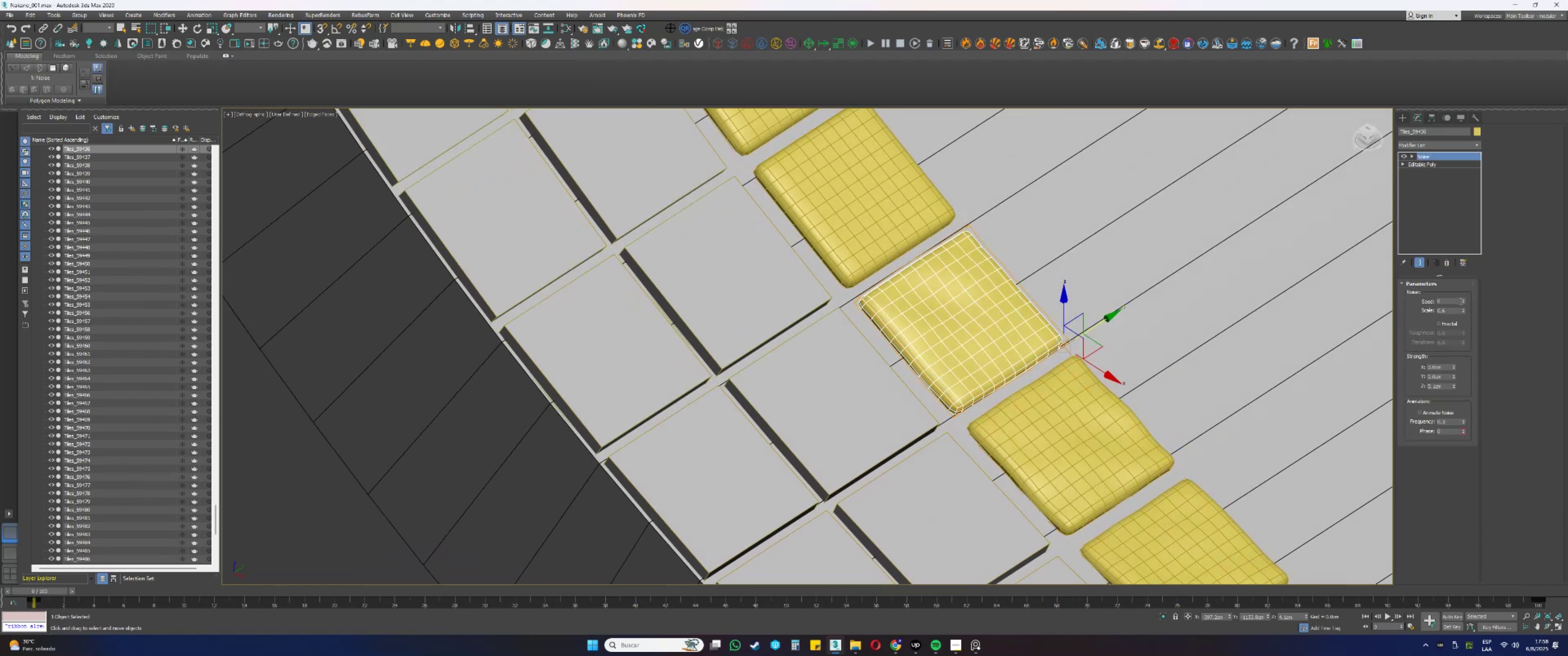 
left_click_drag(start_coordinate=[1463, 300], to_coordinate=[1460, 252])
 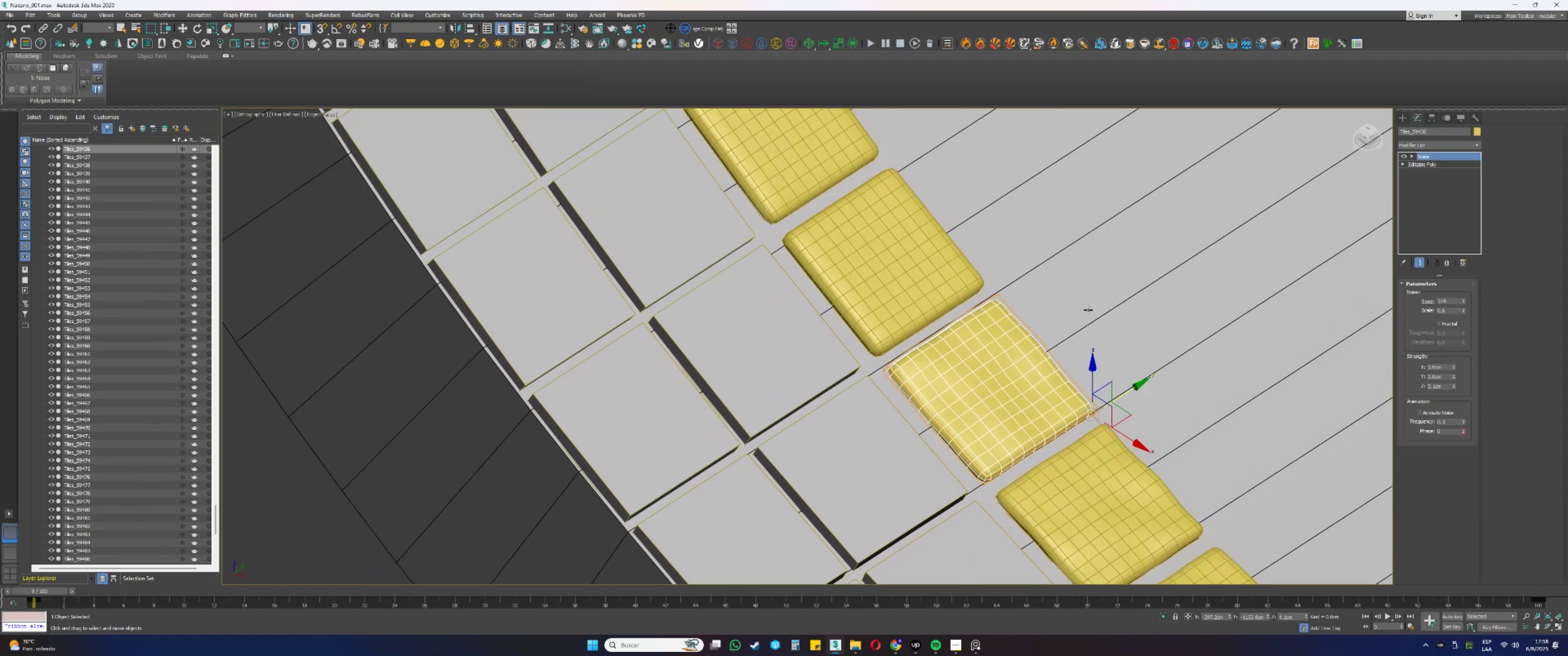 
left_click([932, 285])
 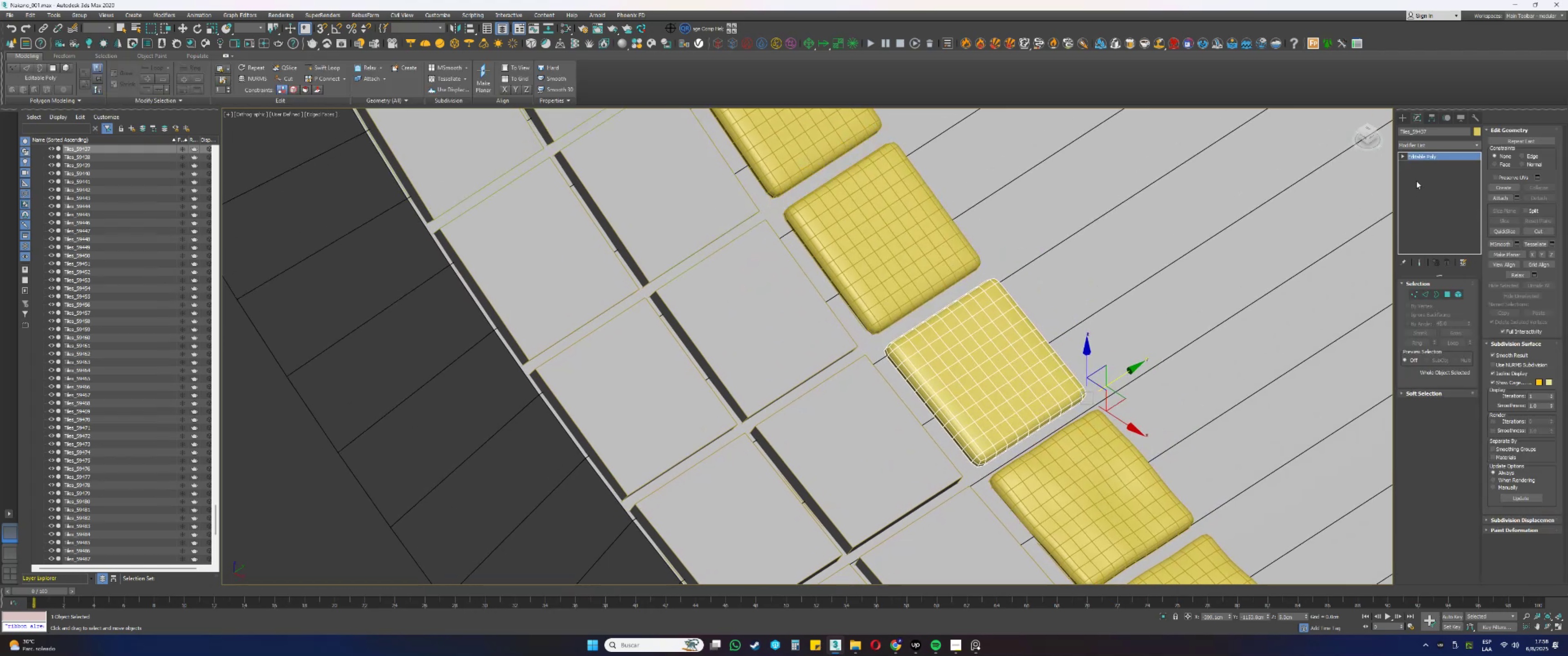 
right_click([1424, 157])
 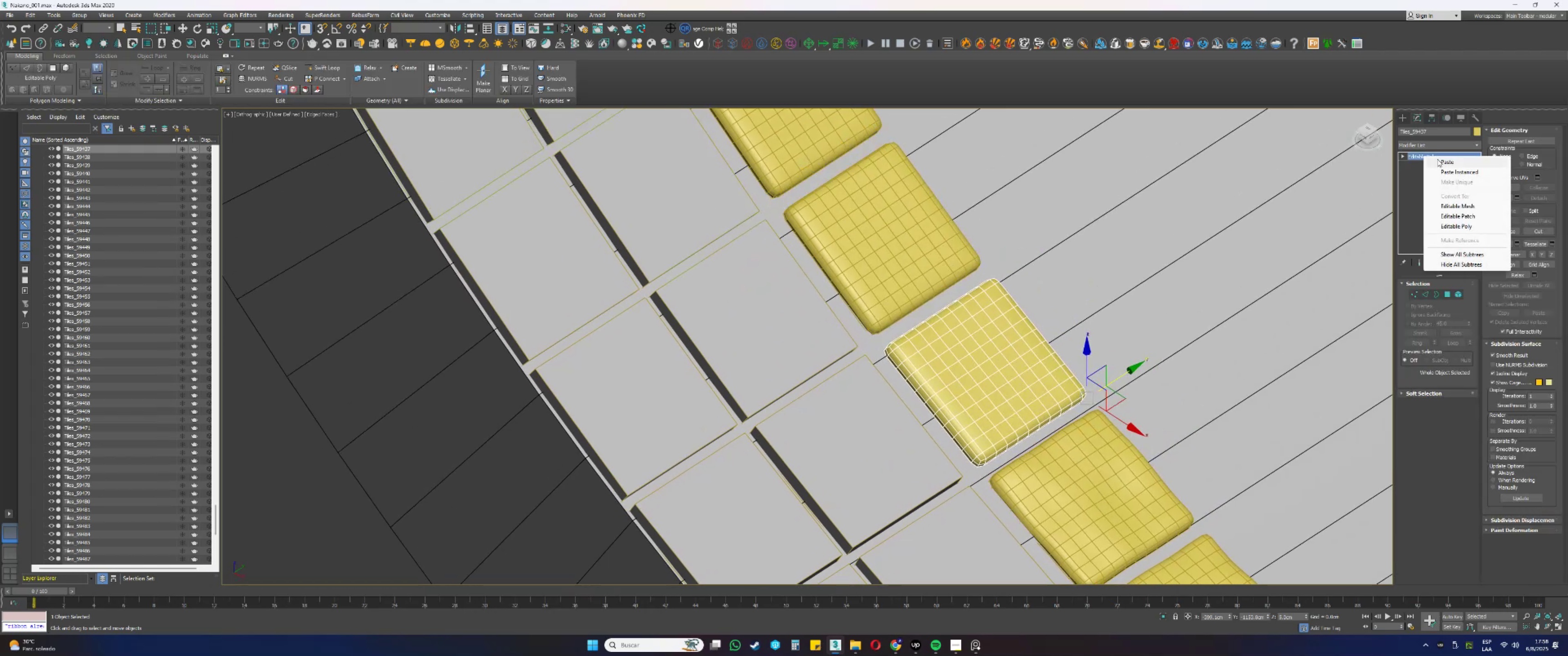 
left_click([1438, 159])
 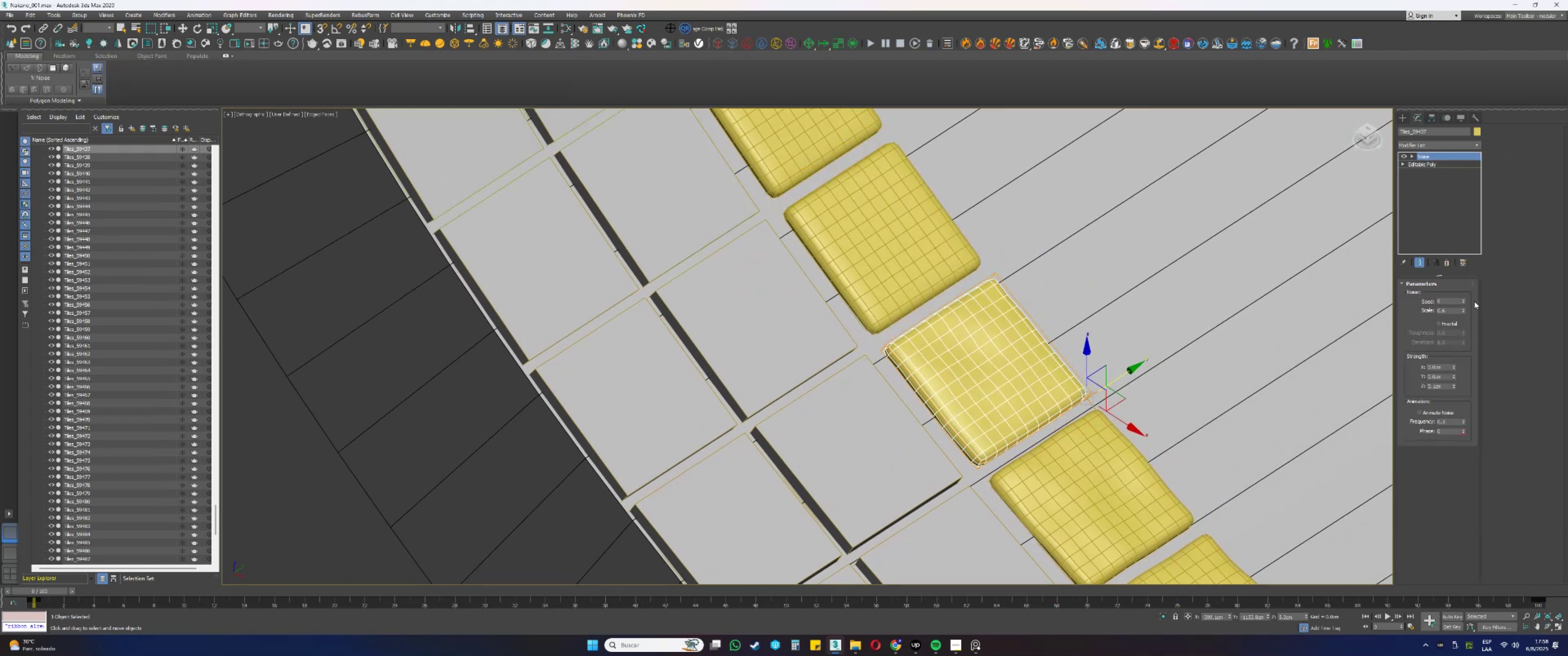 
left_click_drag(start_coordinate=[1463, 302], to_coordinate=[1467, 268])
 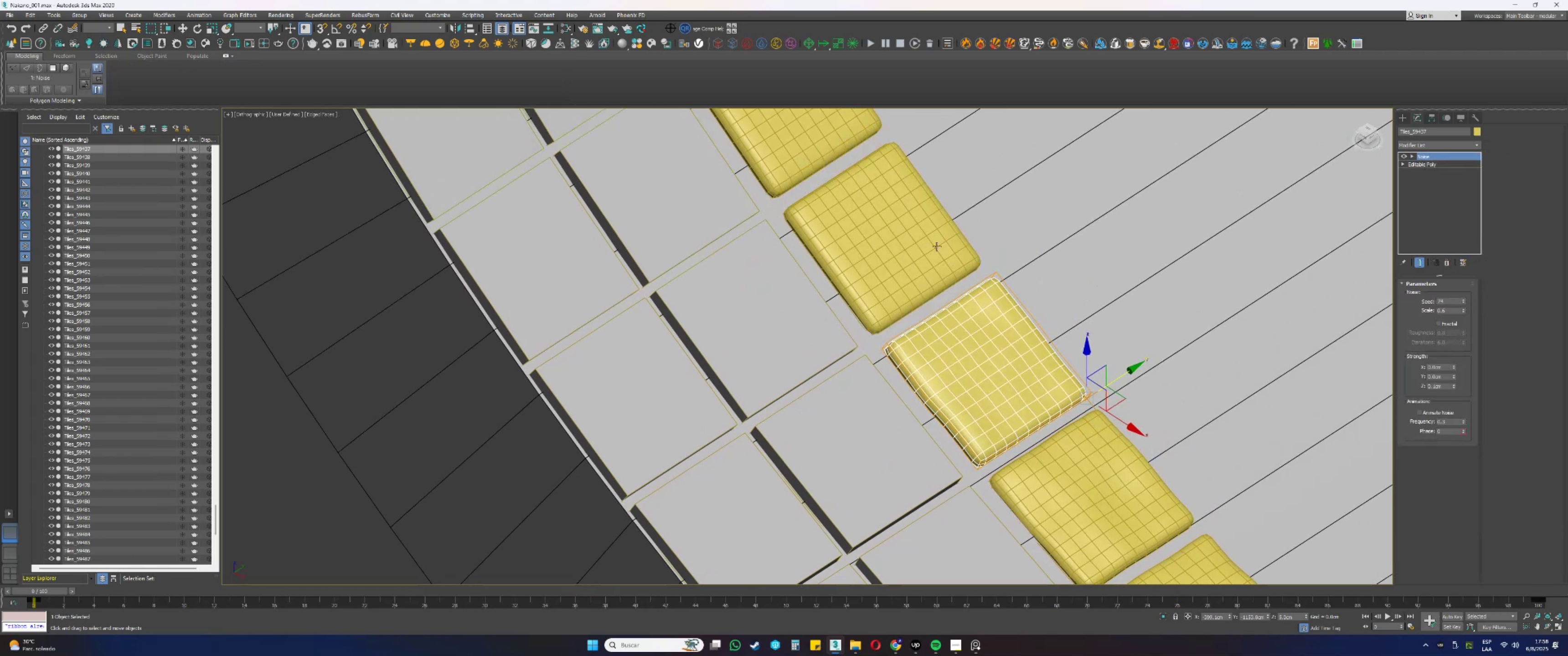 
left_click([919, 240])
 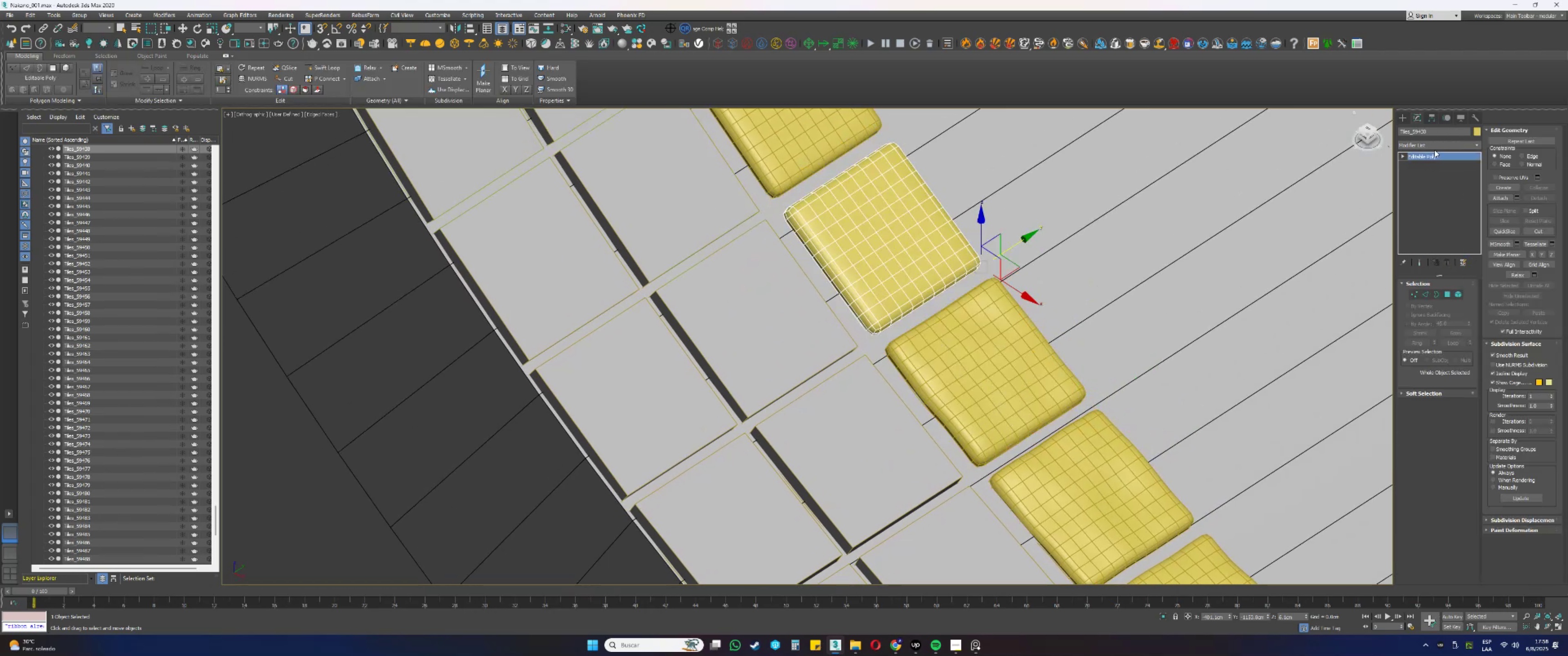 
right_click([1425, 157])
 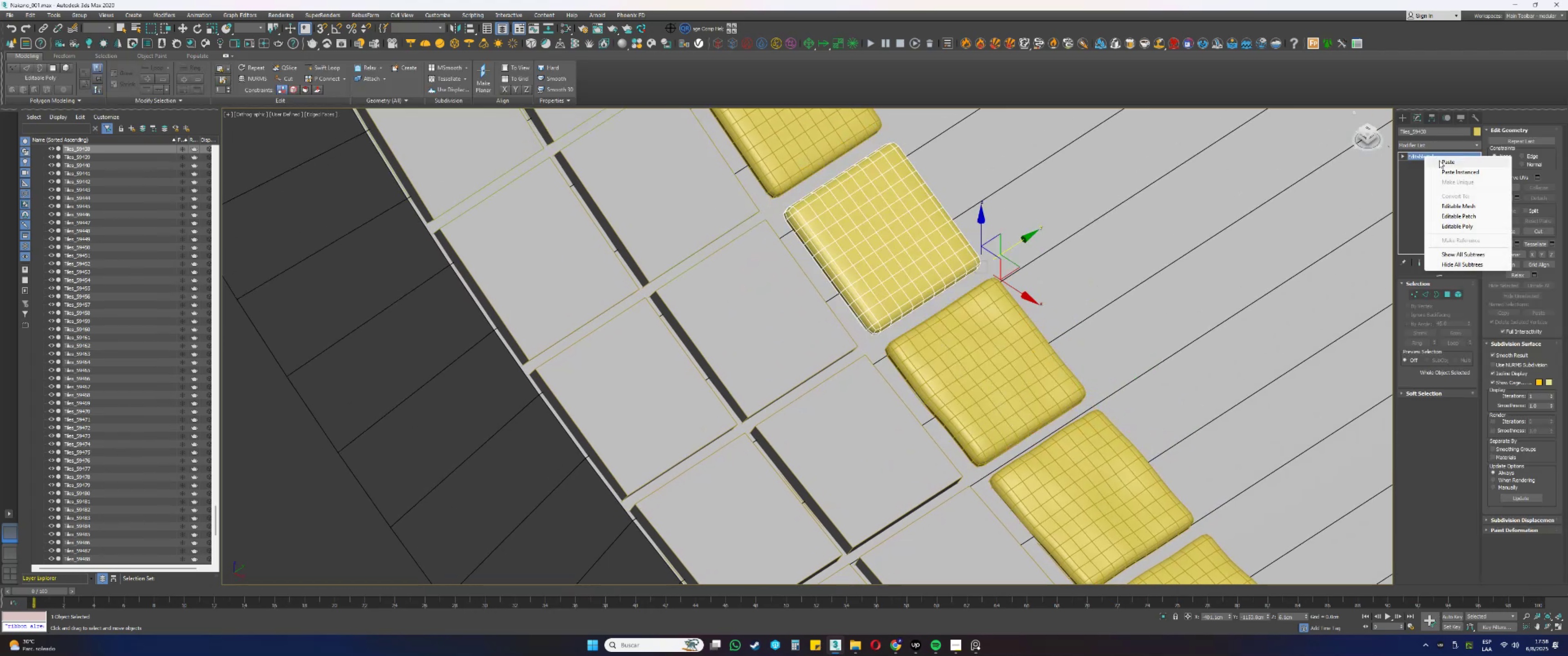 
left_click([1449, 163])
 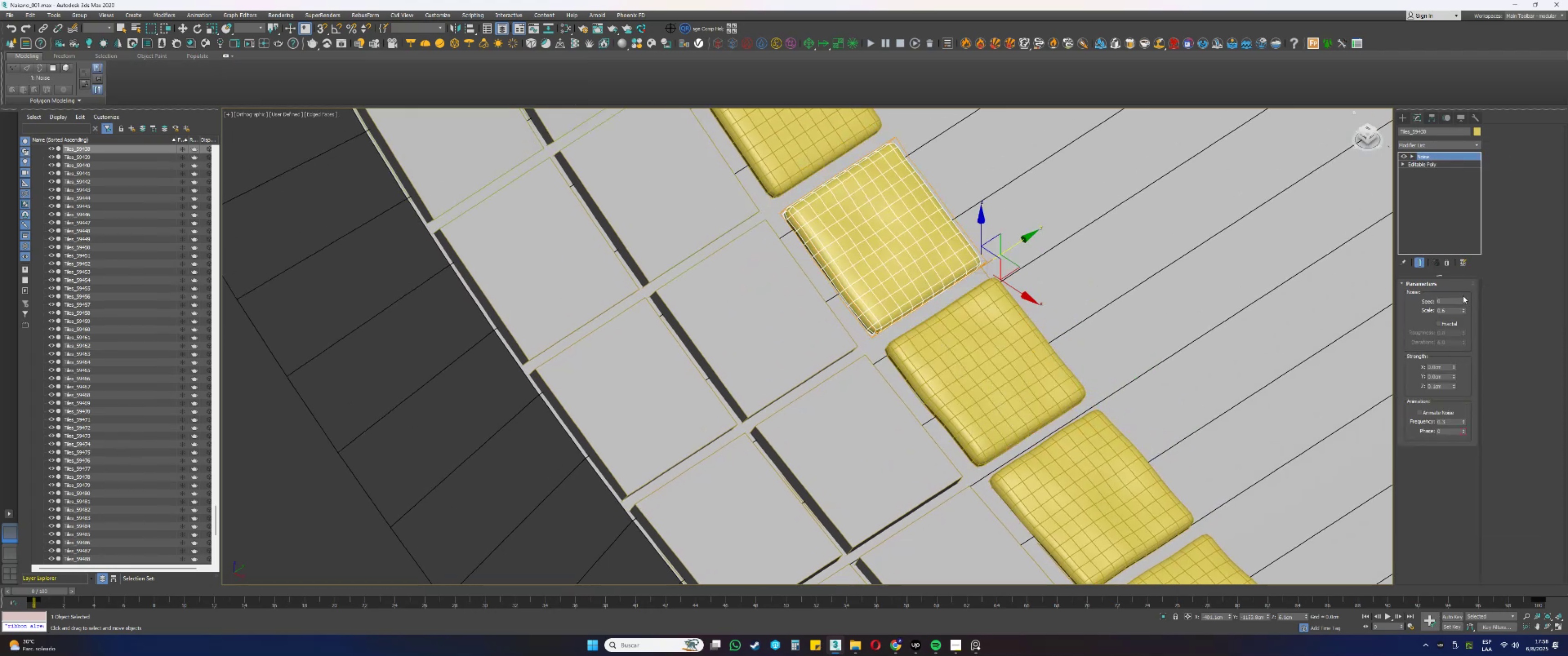 
left_click_drag(start_coordinate=[1463, 298], to_coordinate=[1464, 255])
 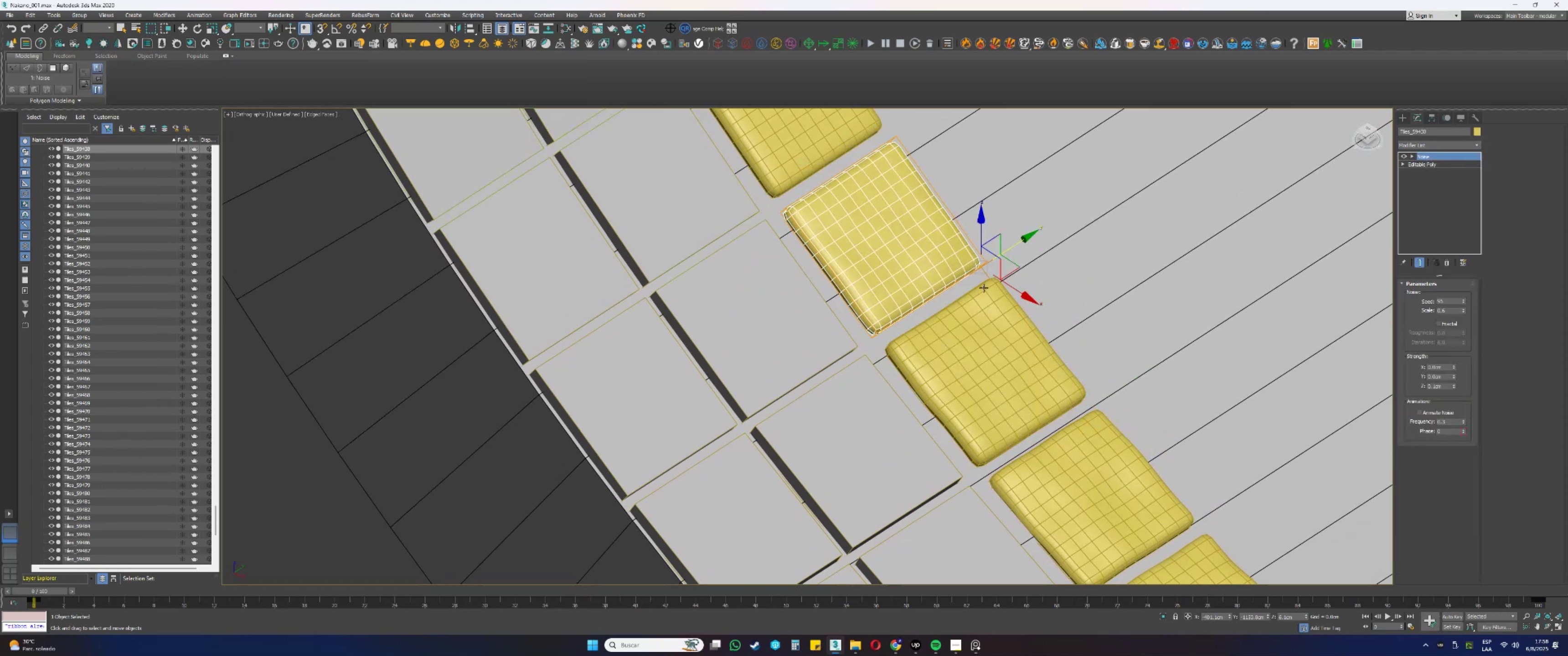 
scroll: coordinate [984, 288], scroll_direction: down, amount: 2.0
 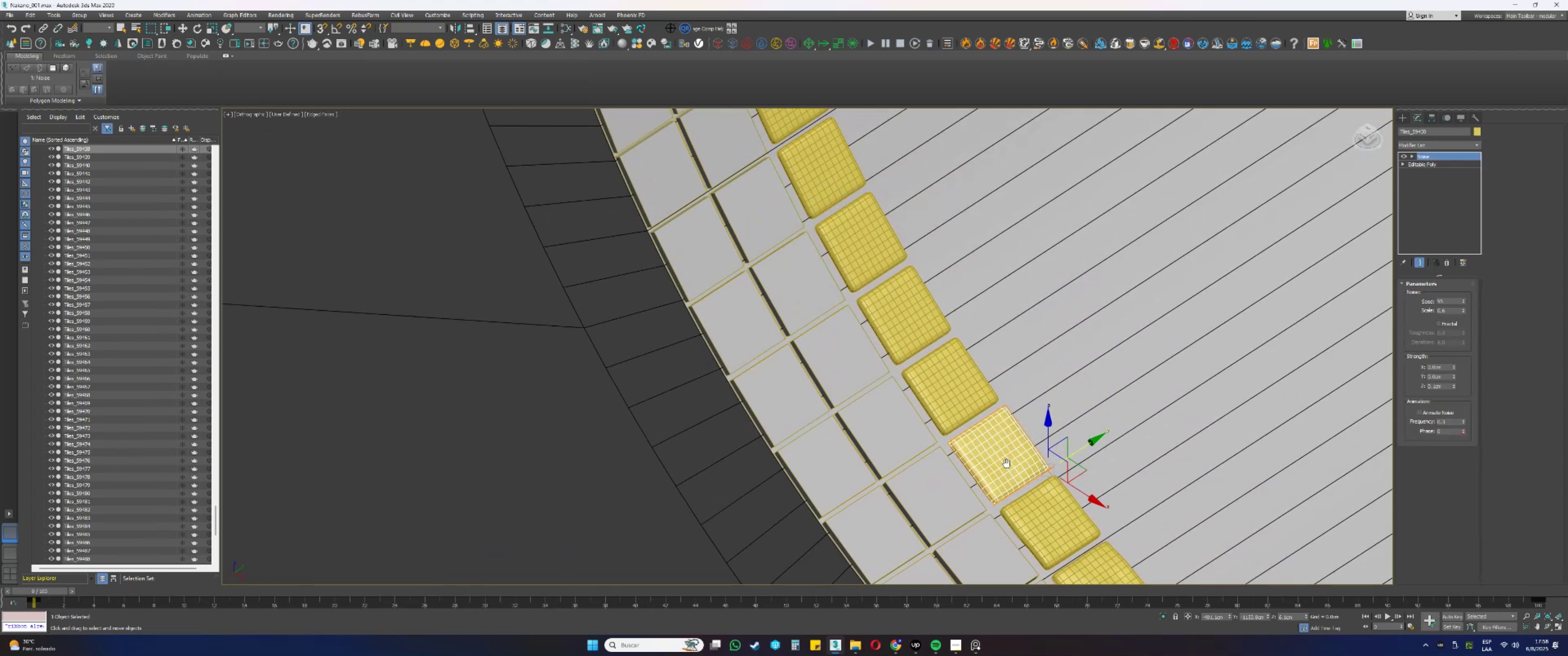 
scroll: coordinate [955, 405], scroll_direction: up, amount: 1.0
 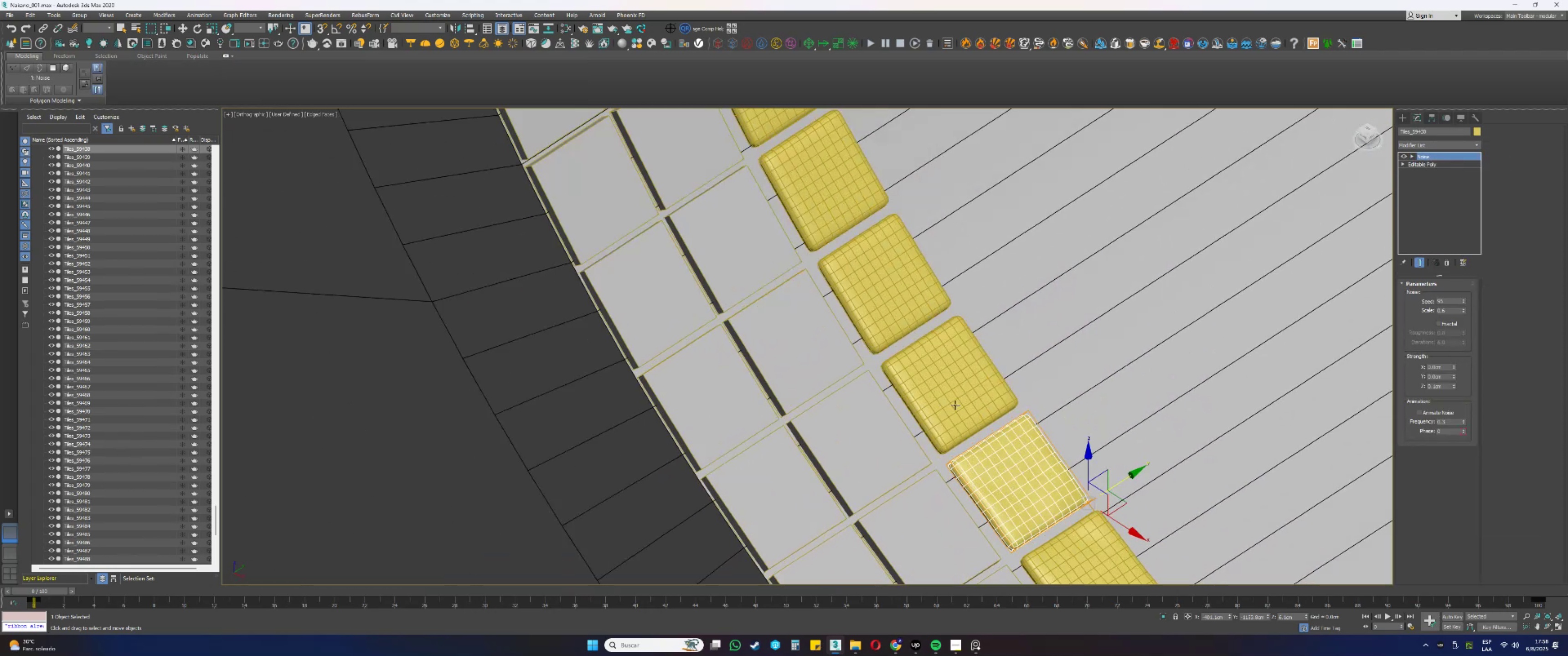 
left_click([955, 405])
 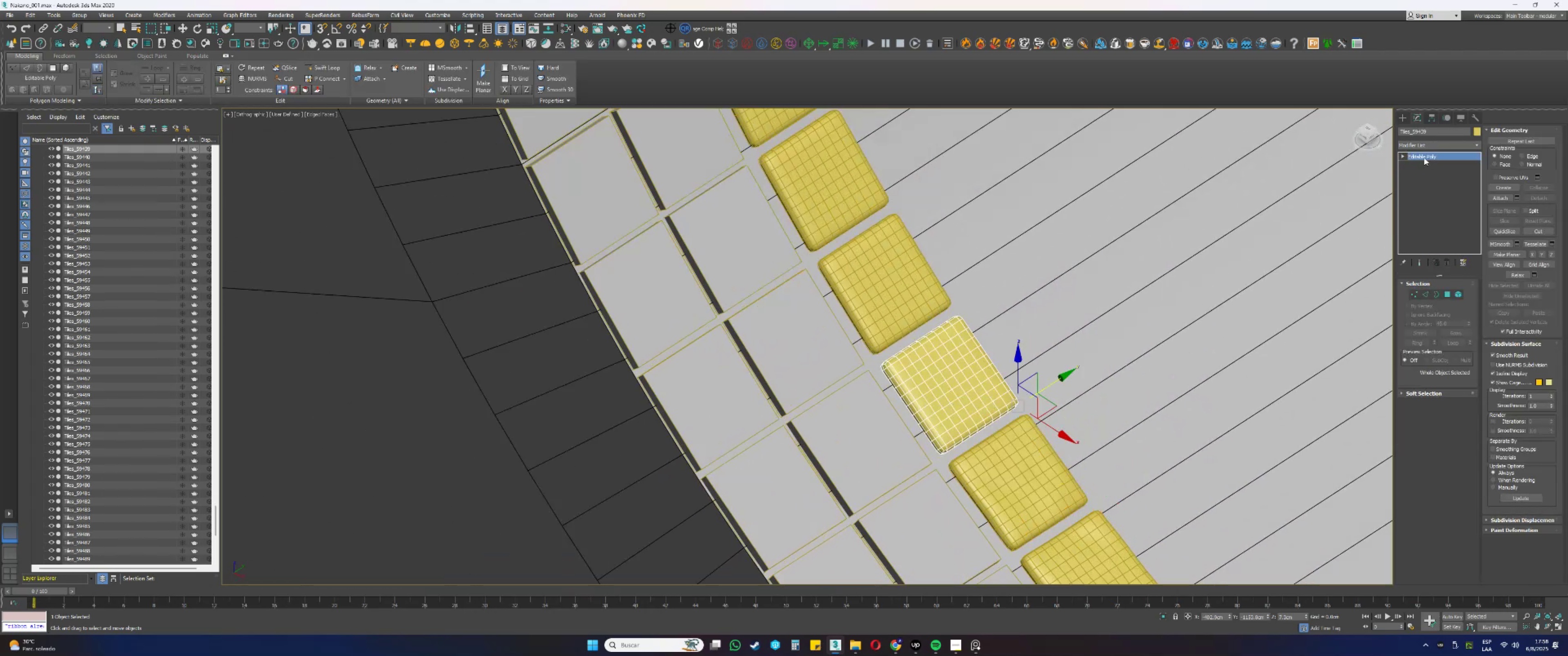 
right_click([1421, 157])
 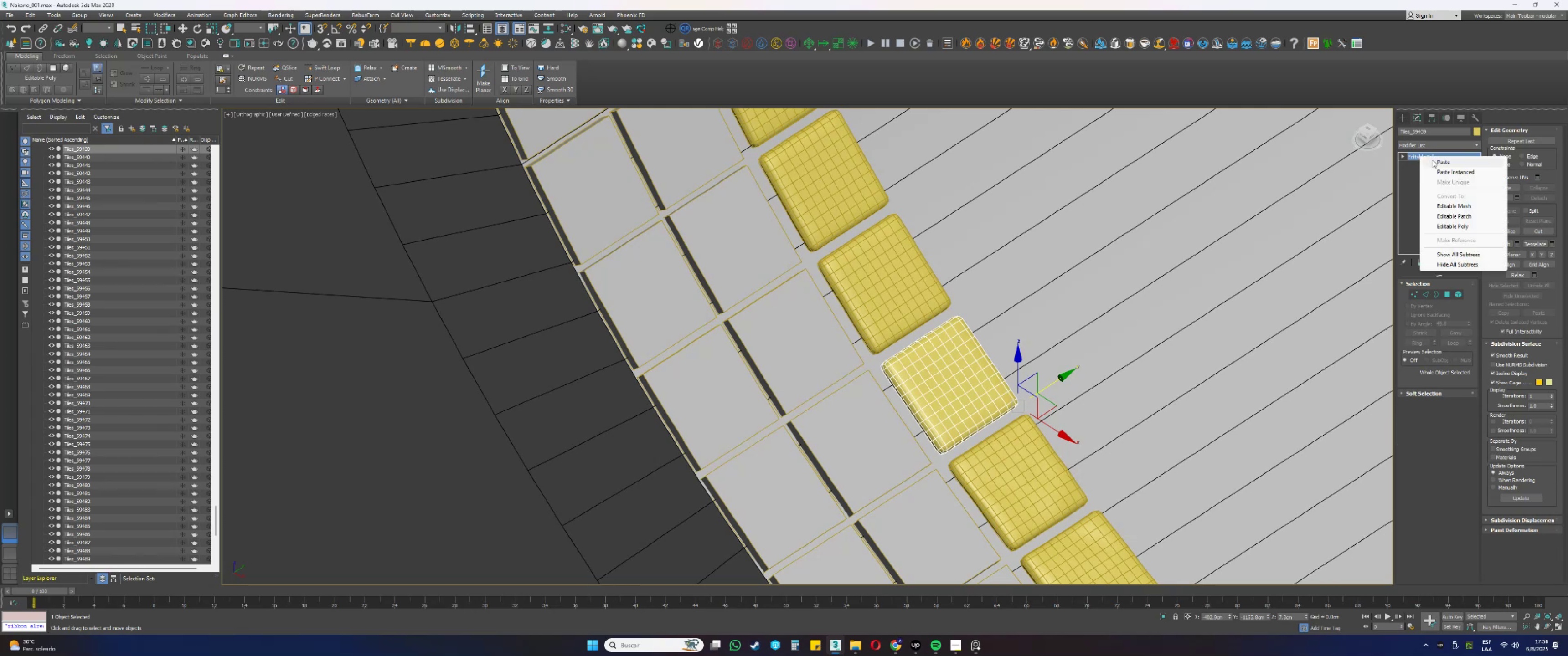 
left_click([1433, 160])
 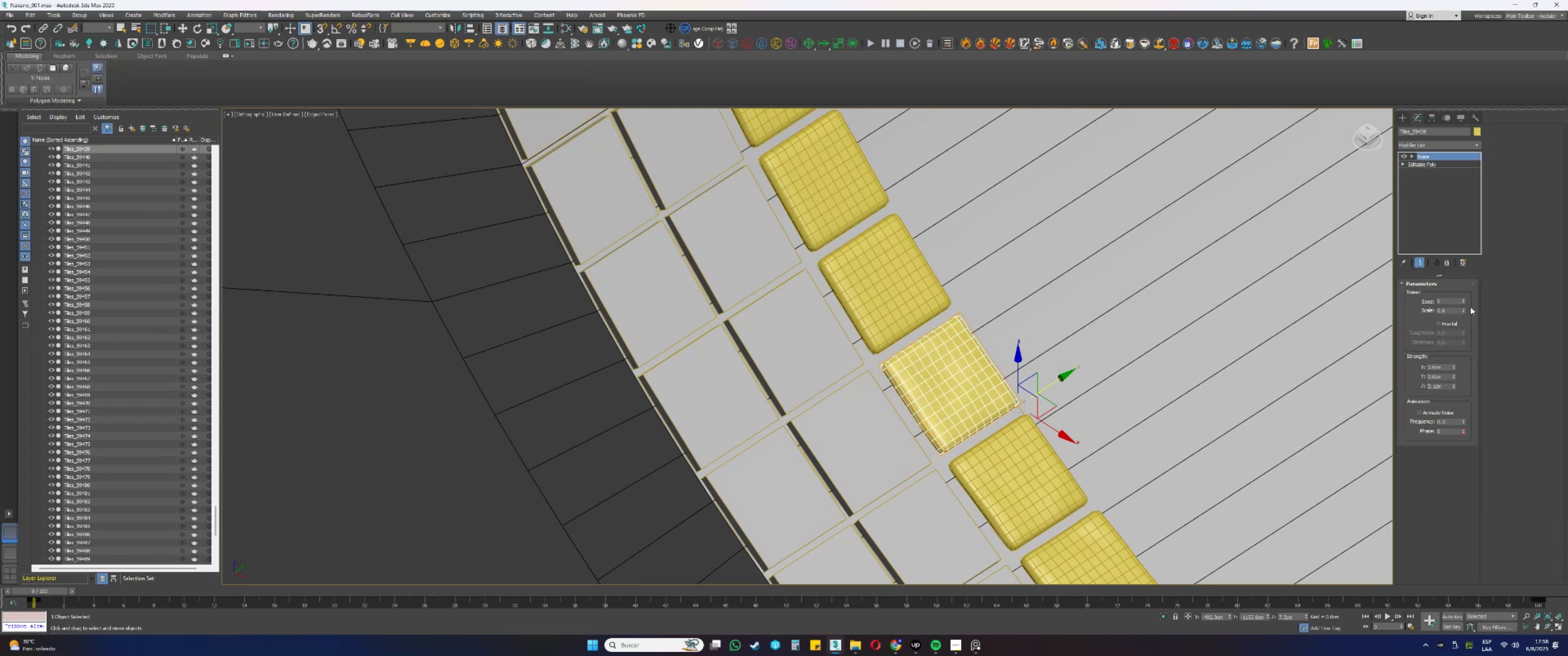 
left_click_drag(start_coordinate=[1463, 302], to_coordinate=[1468, 272])
 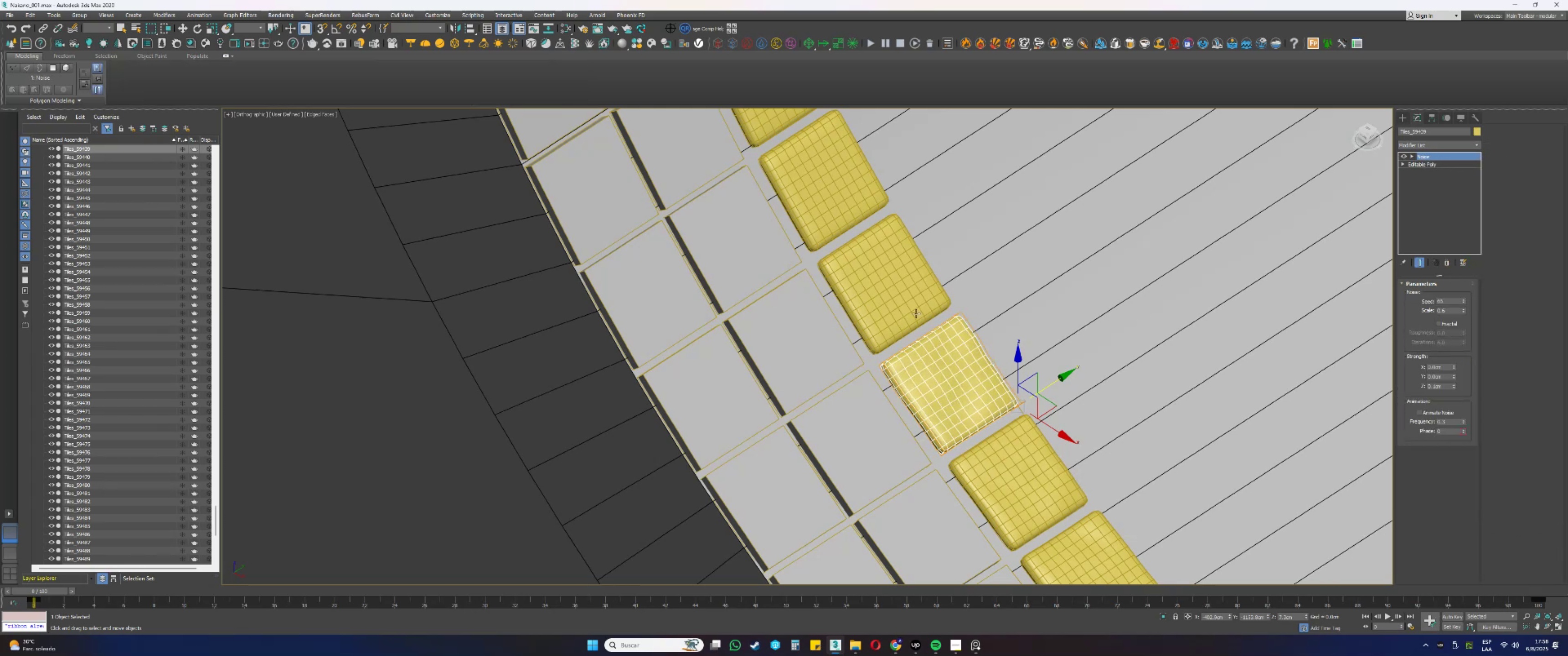 
left_click([909, 309])
 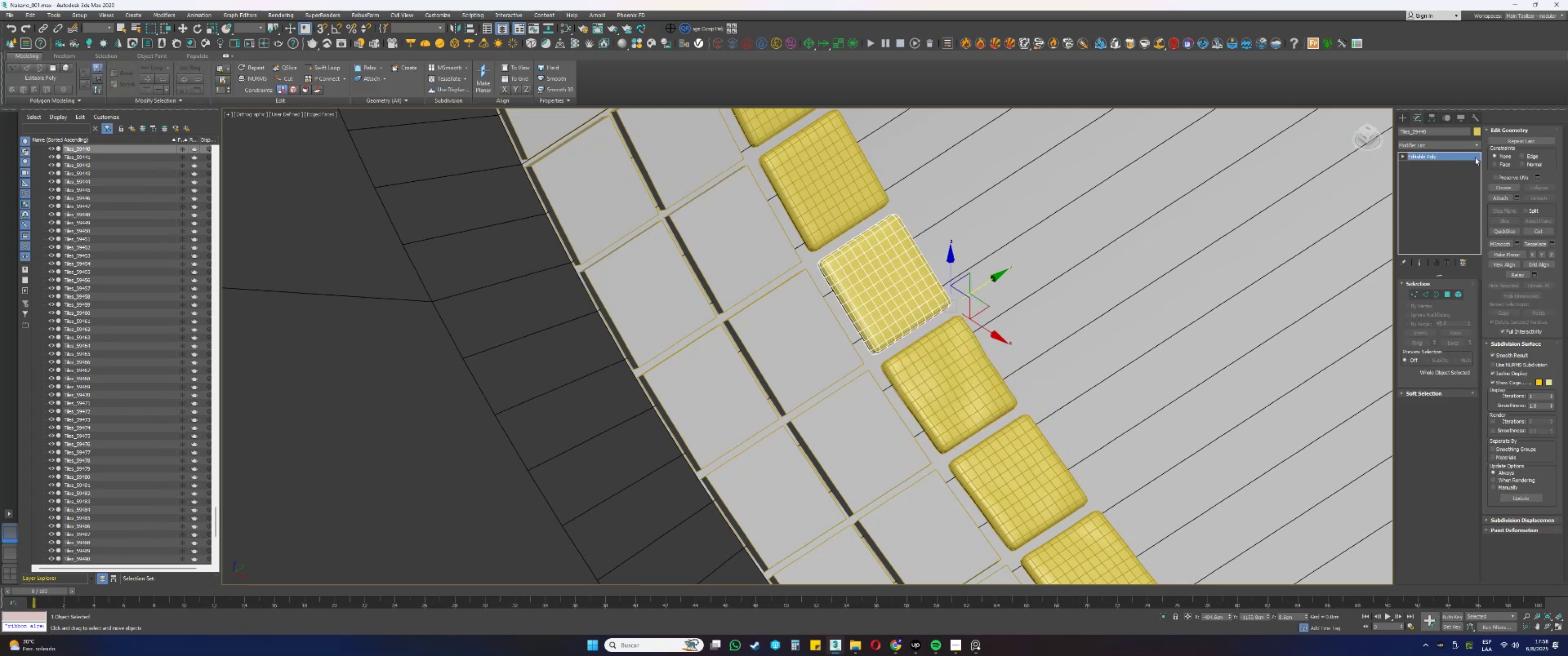 
right_click([1434, 159])
 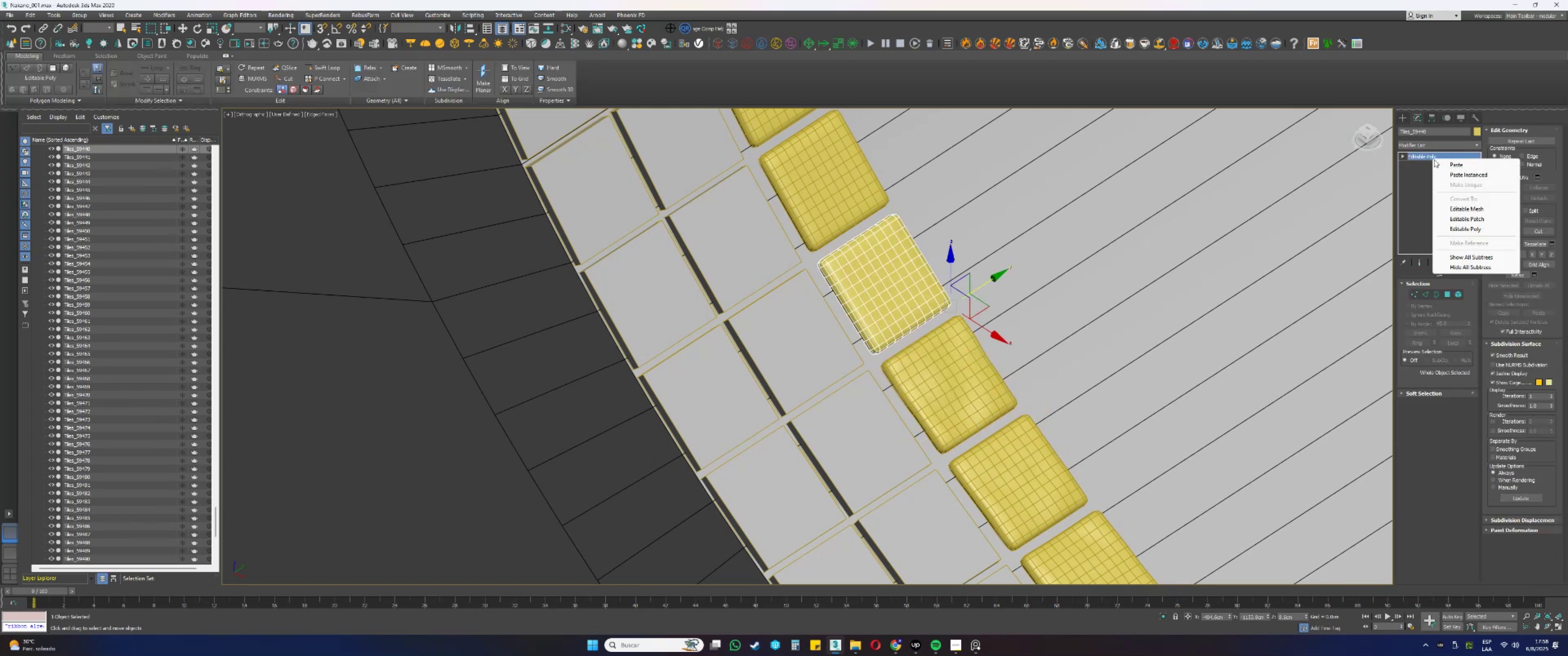 
left_click([1450, 165])
 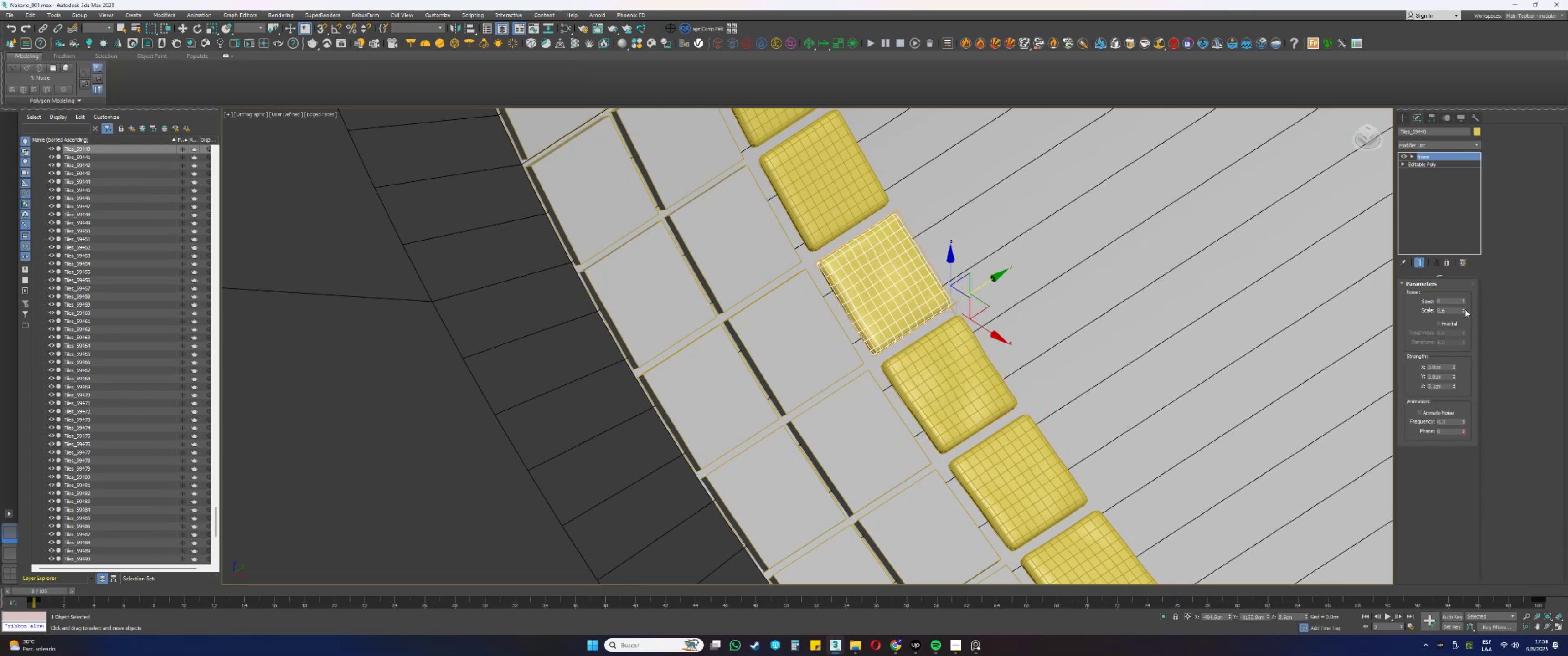 
left_click_drag(start_coordinate=[1463, 300], to_coordinate=[1460, 256])
 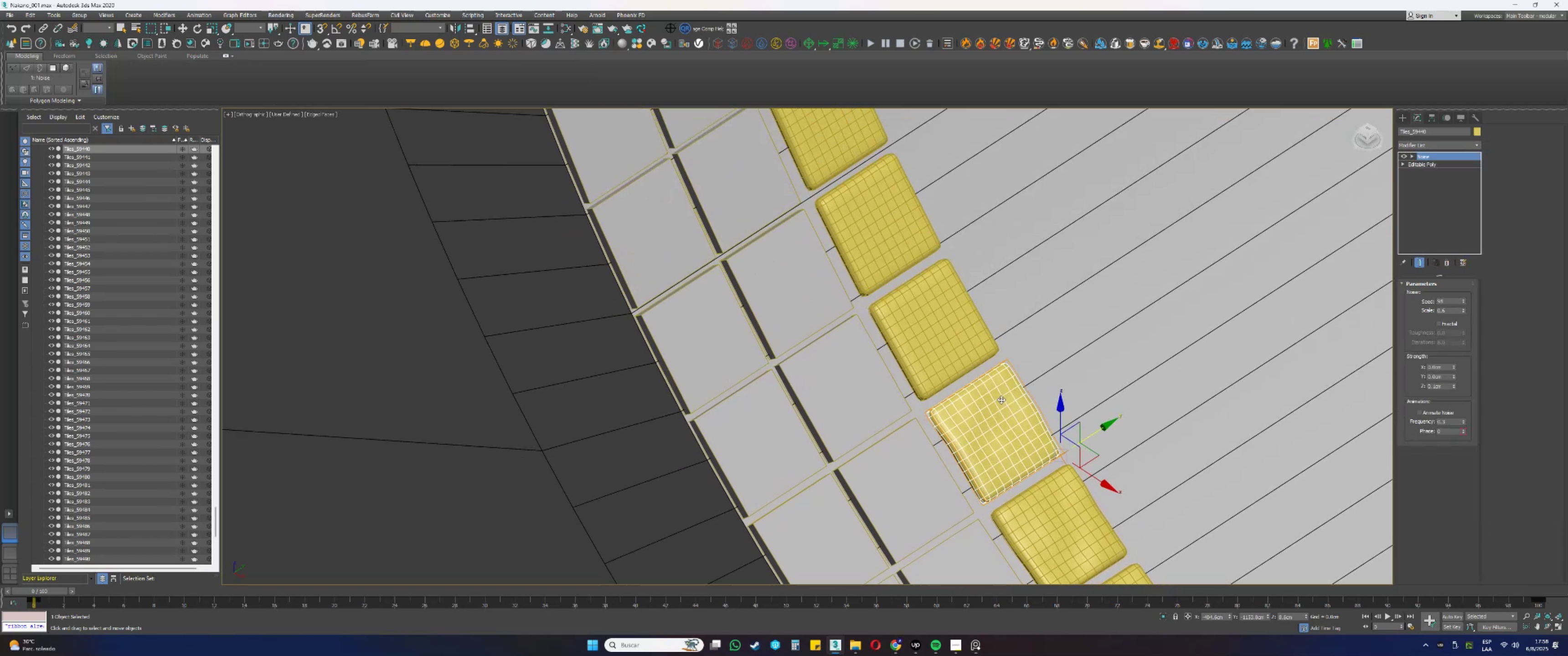 
left_click([951, 335])
 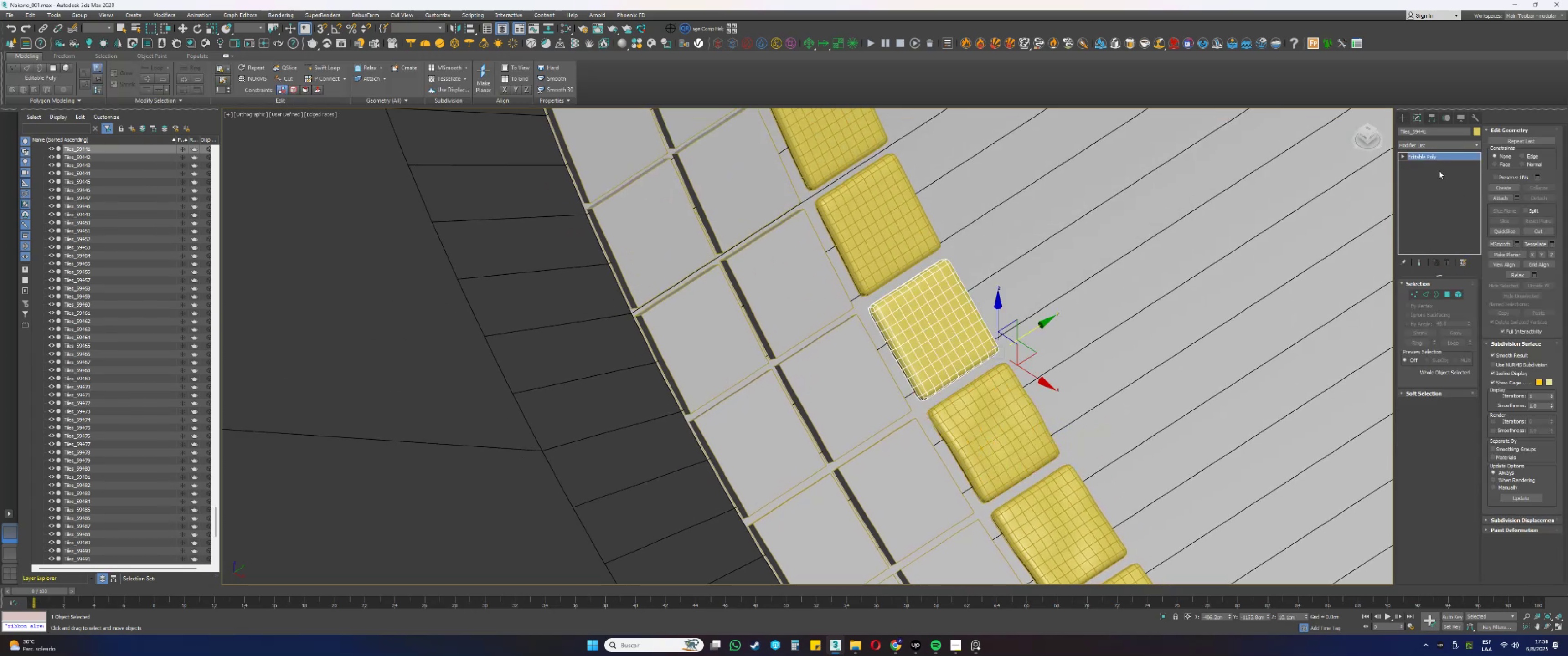 
right_click([1434, 159])
 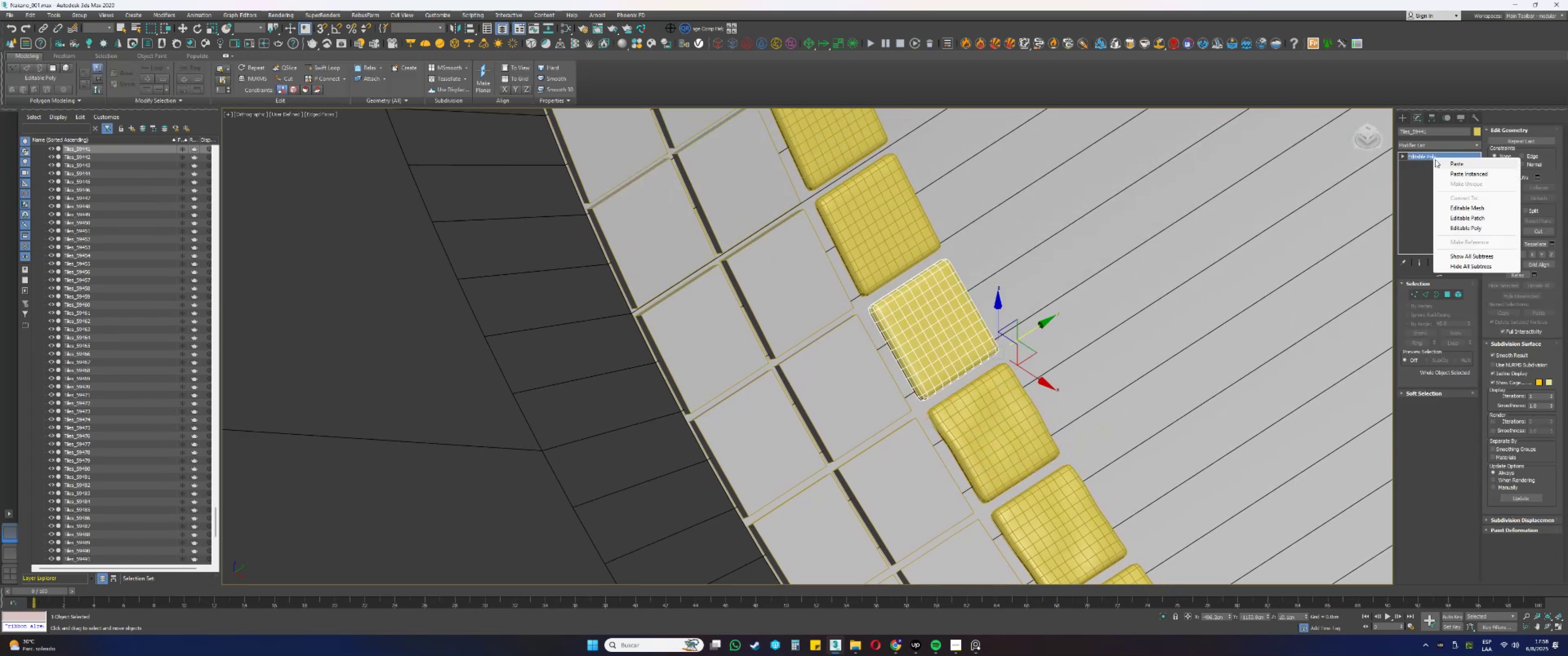 
left_click([1441, 161])
 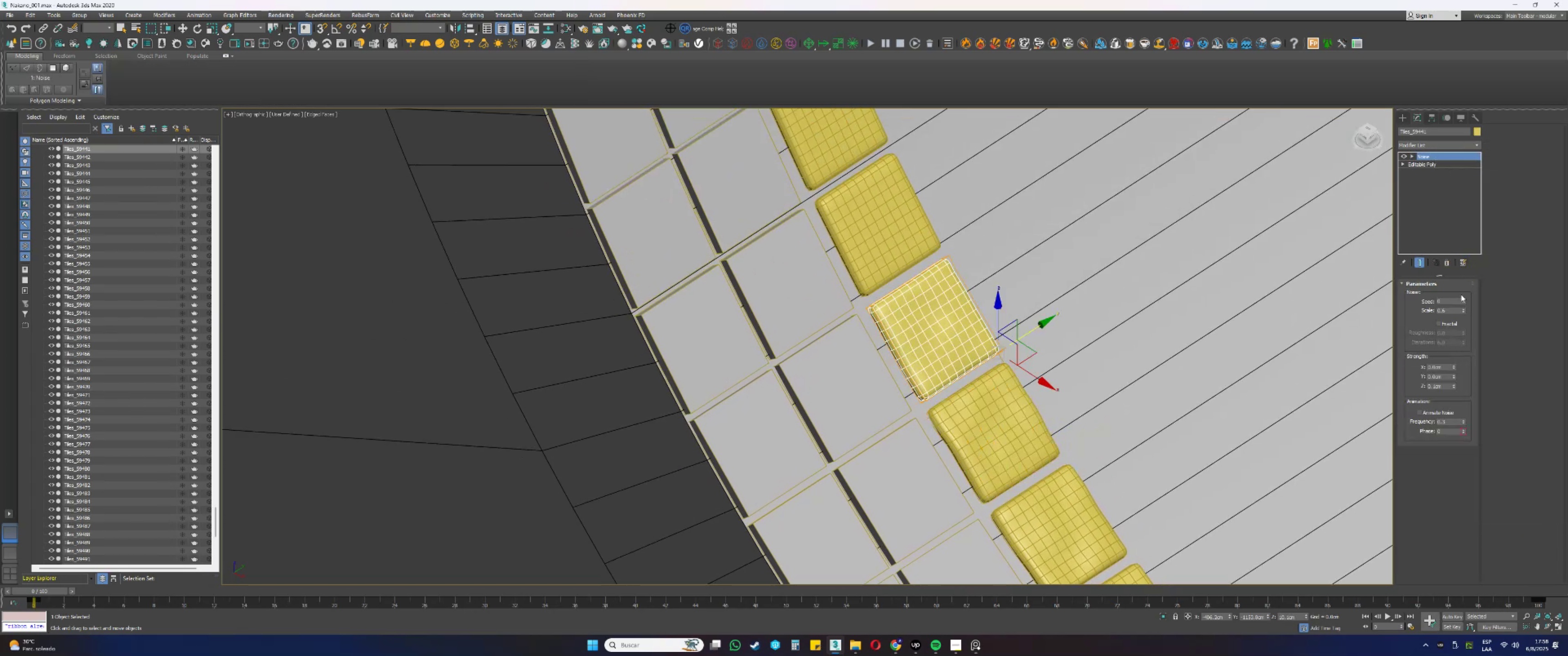 
left_click_drag(start_coordinate=[1463, 302], to_coordinate=[1465, 270])
 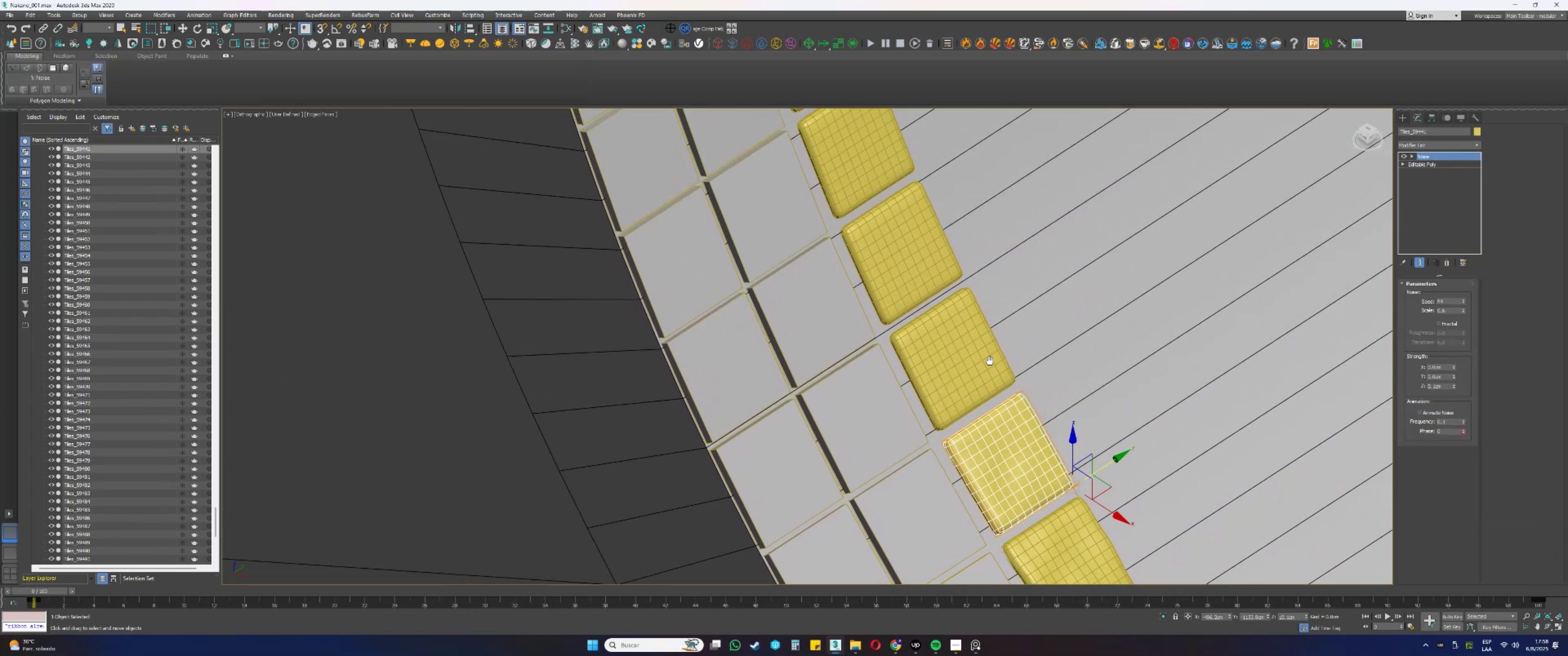 
left_click([956, 326])
 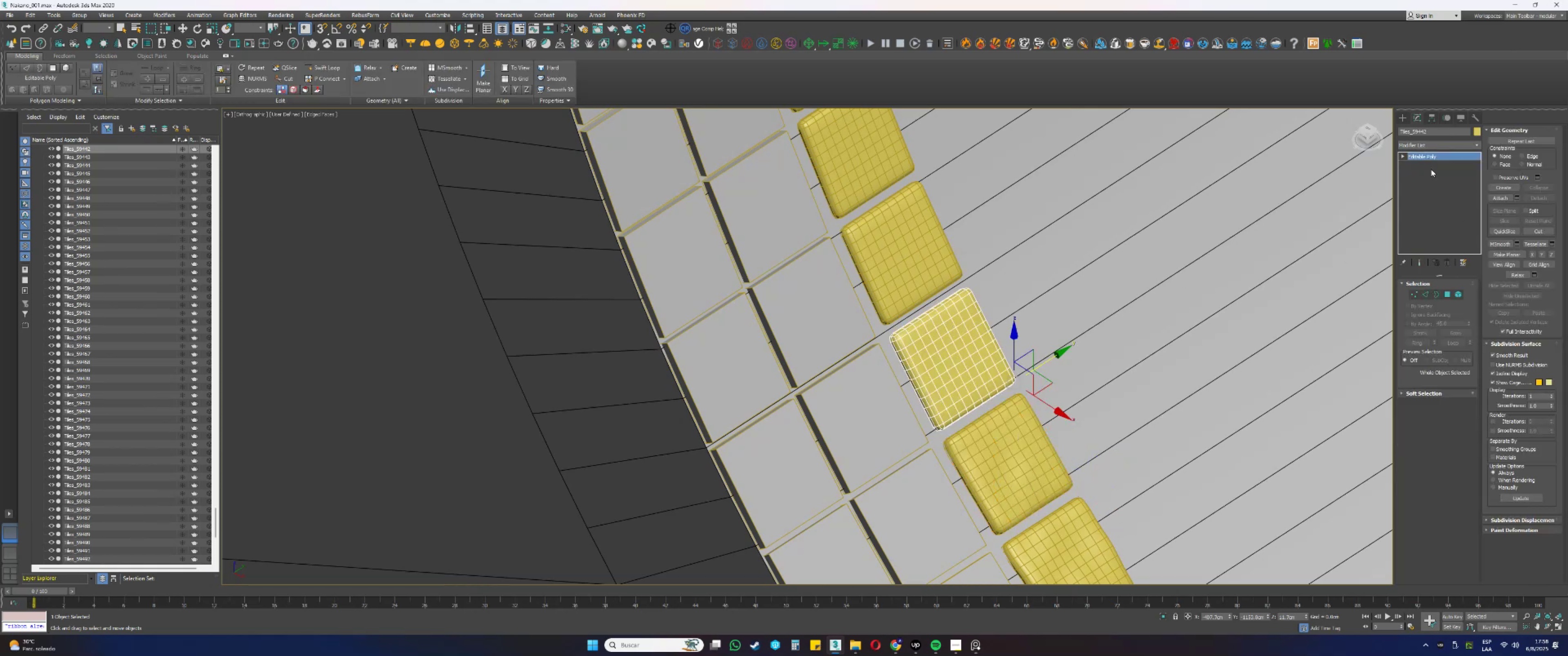 
right_click([1426, 156])
 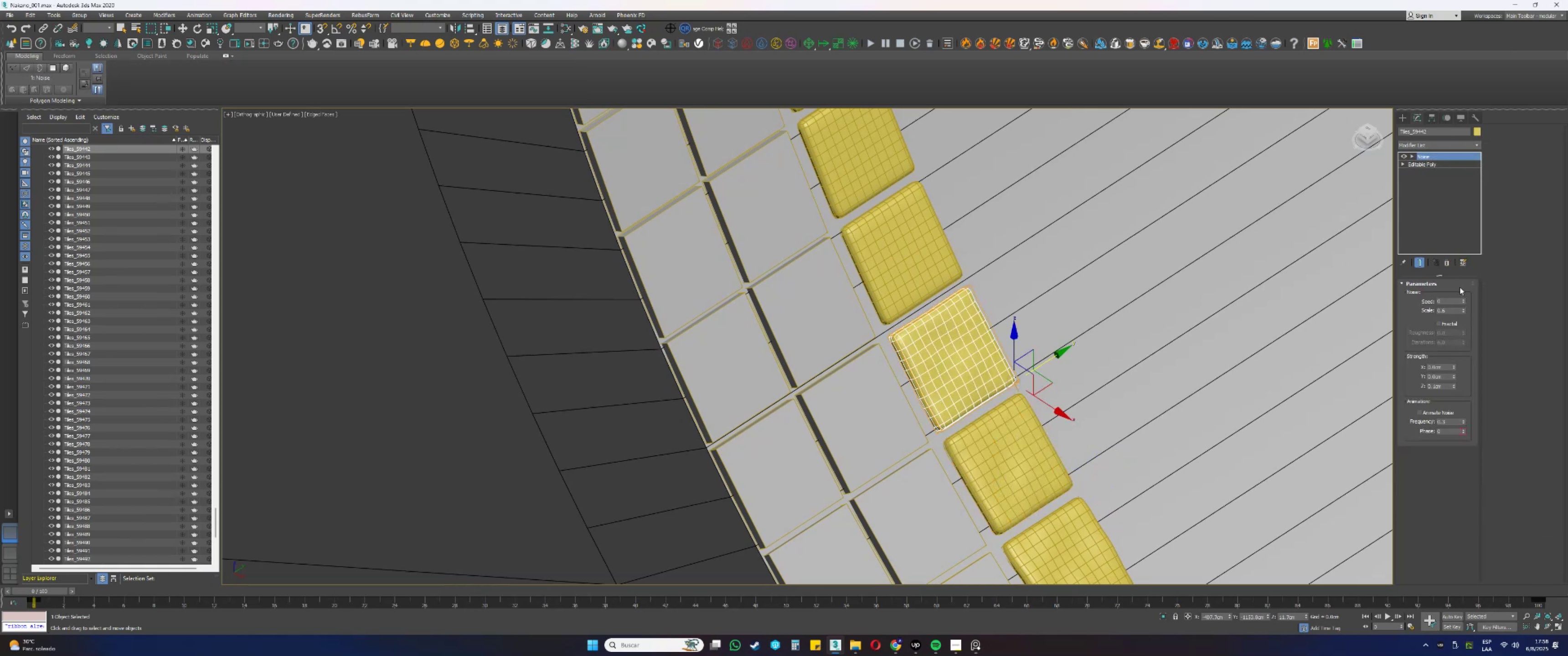 
left_click_drag(start_coordinate=[1465, 300], to_coordinate=[1468, 257])
 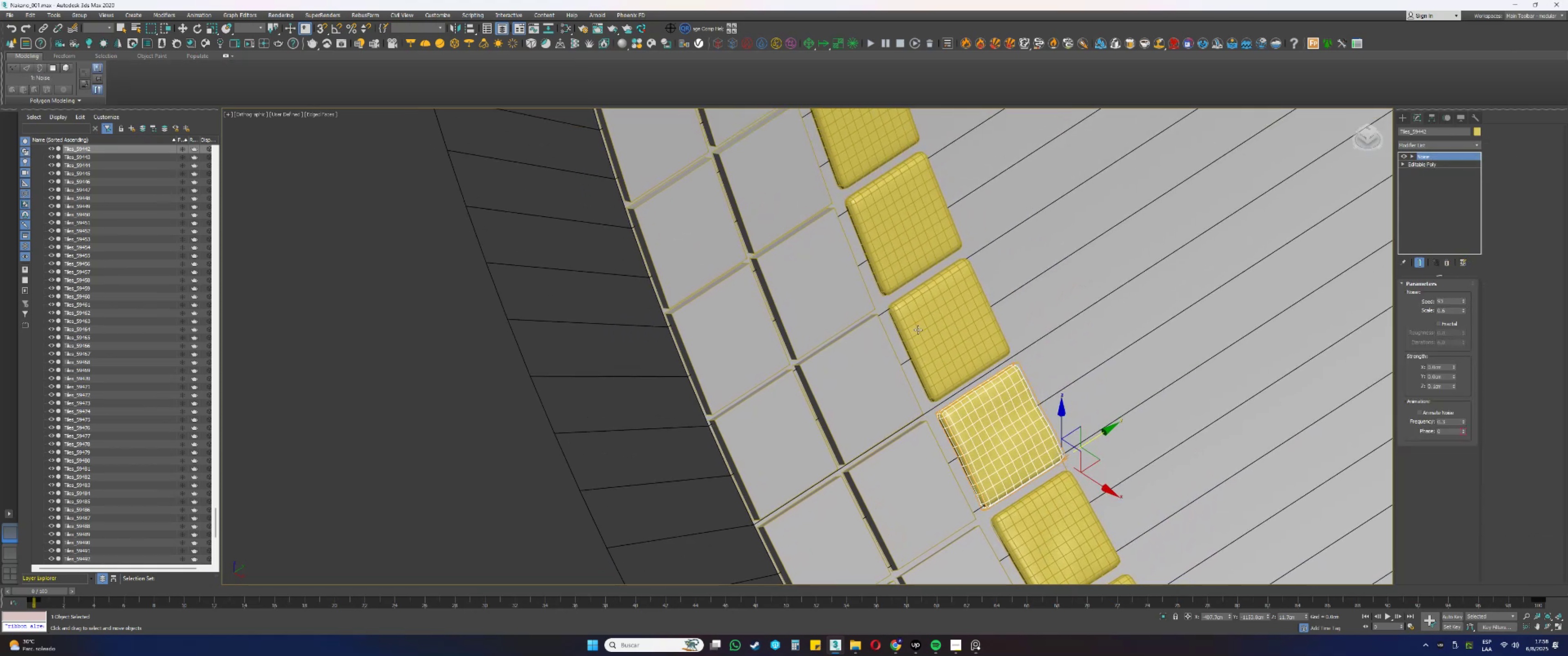 
left_click([970, 323])
 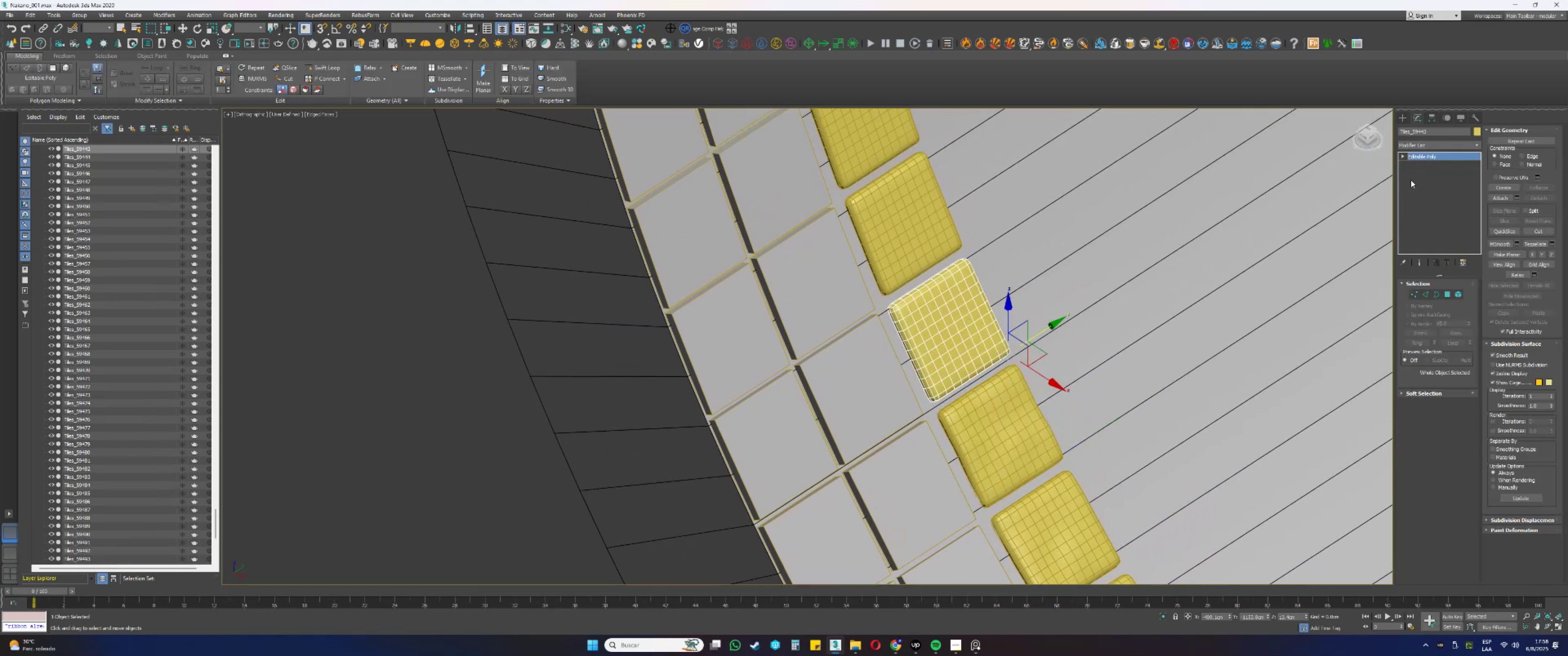 
right_click([1421, 158])
 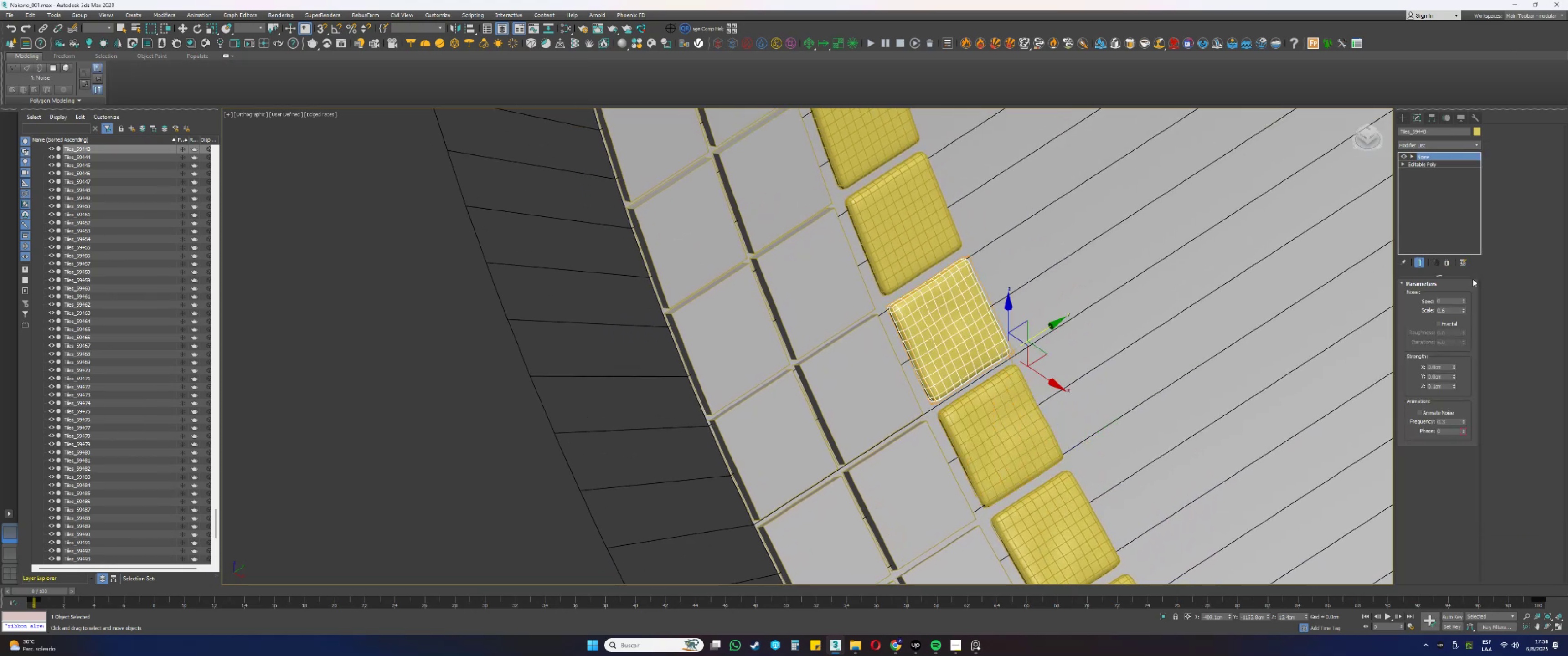 
left_click_drag(start_coordinate=[1464, 300], to_coordinate=[1464, 247])
 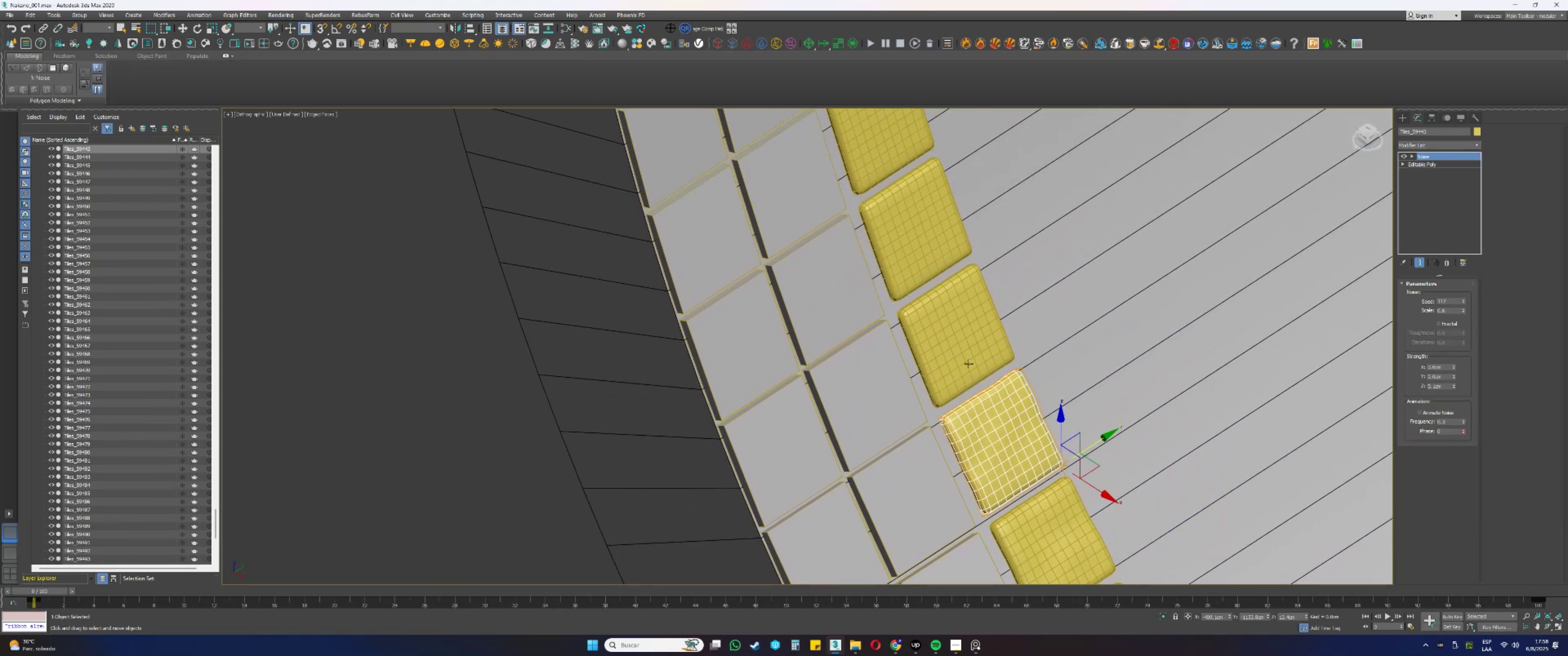 
left_click([970, 333])
 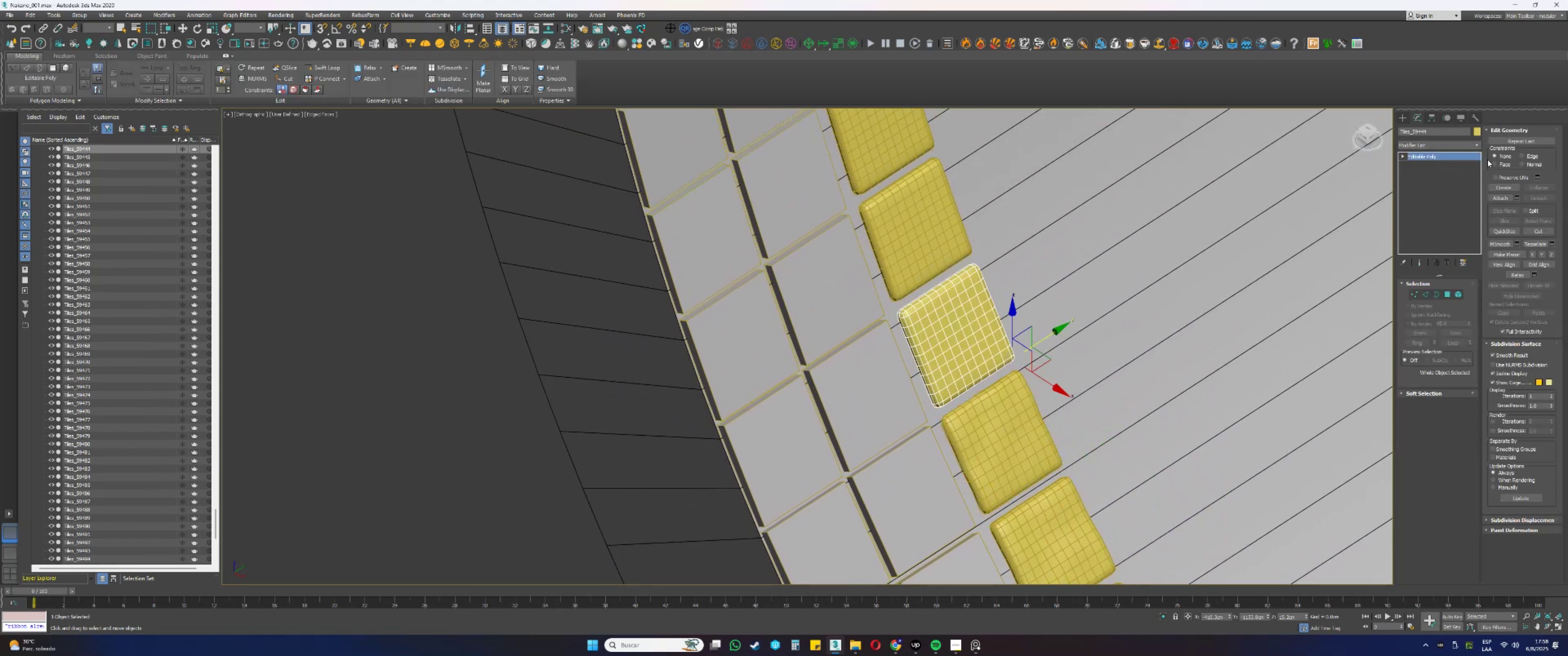 
right_click([1434, 156])
 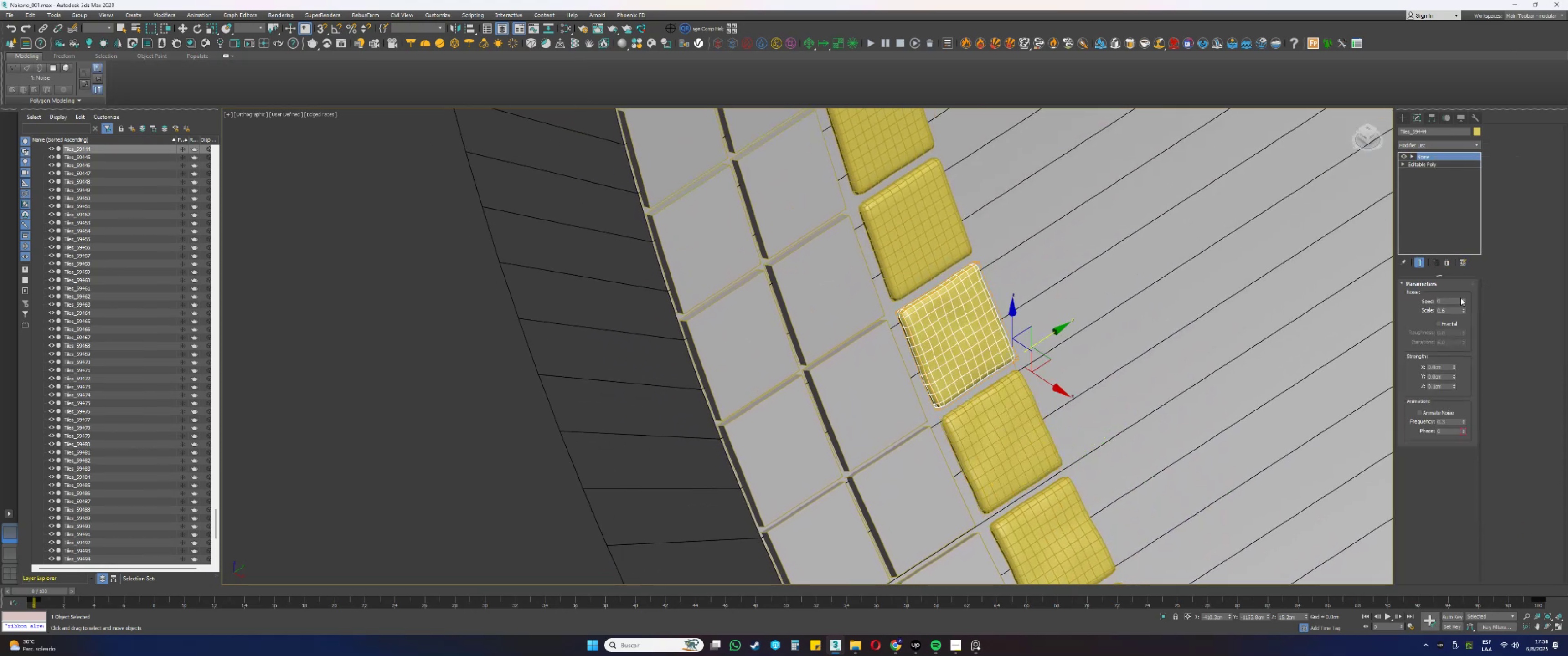 
left_click_drag(start_coordinate=[1463, 302], to_coordinate=[1461, 265])
 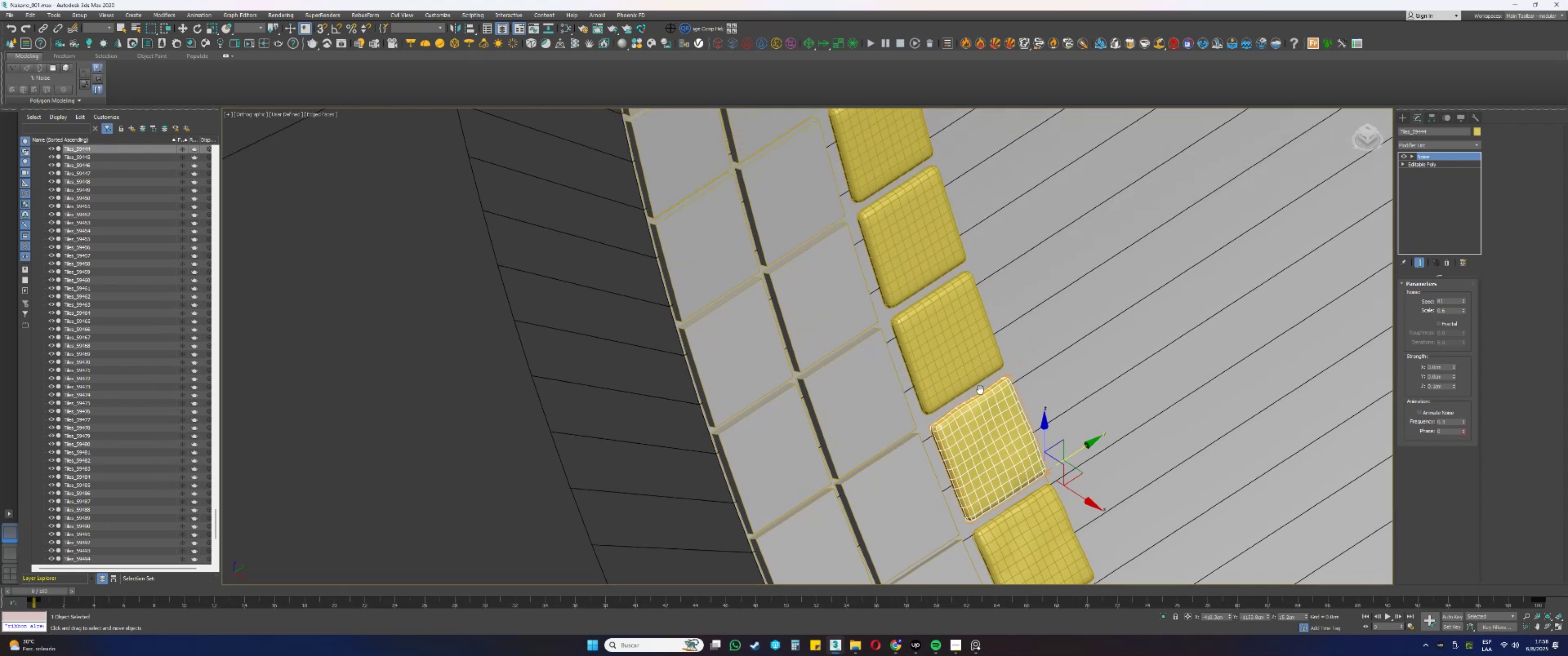 
left_click([956, 346])
 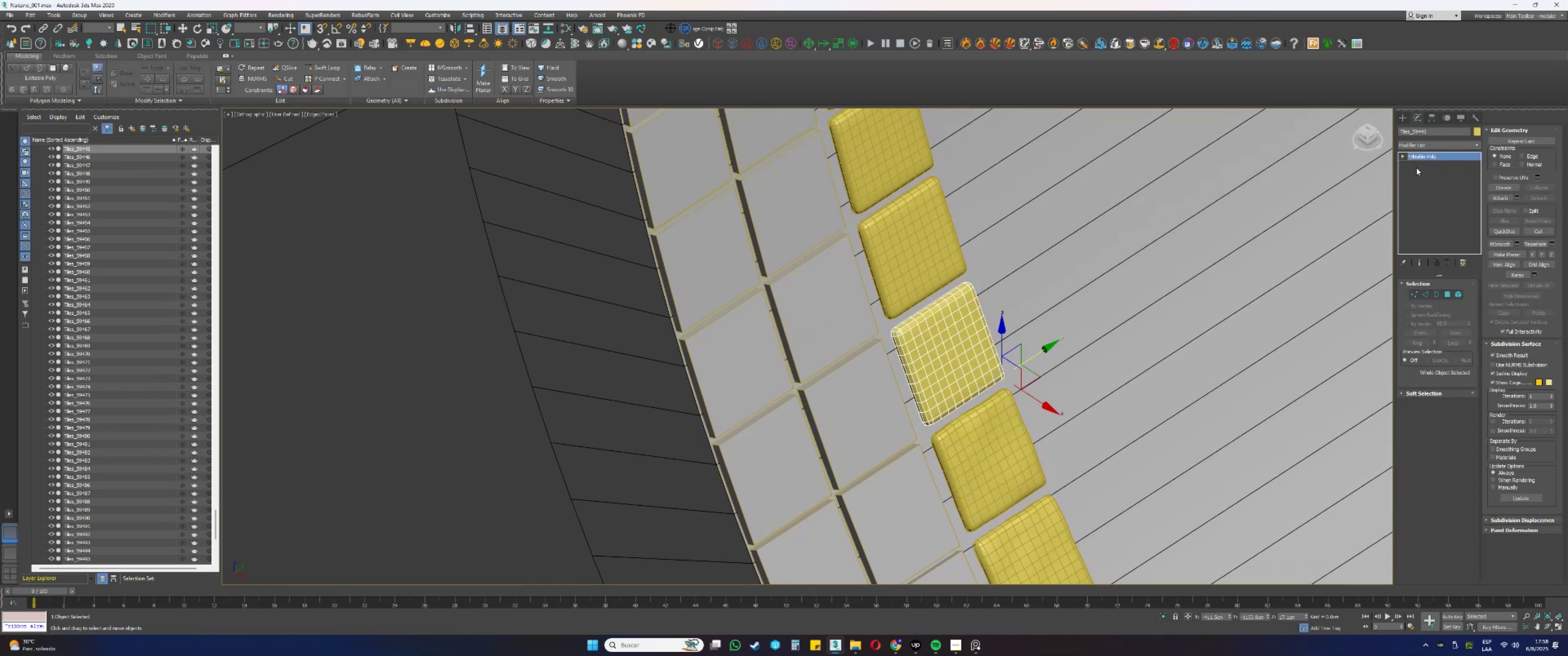 
right_click([1424, 156])
 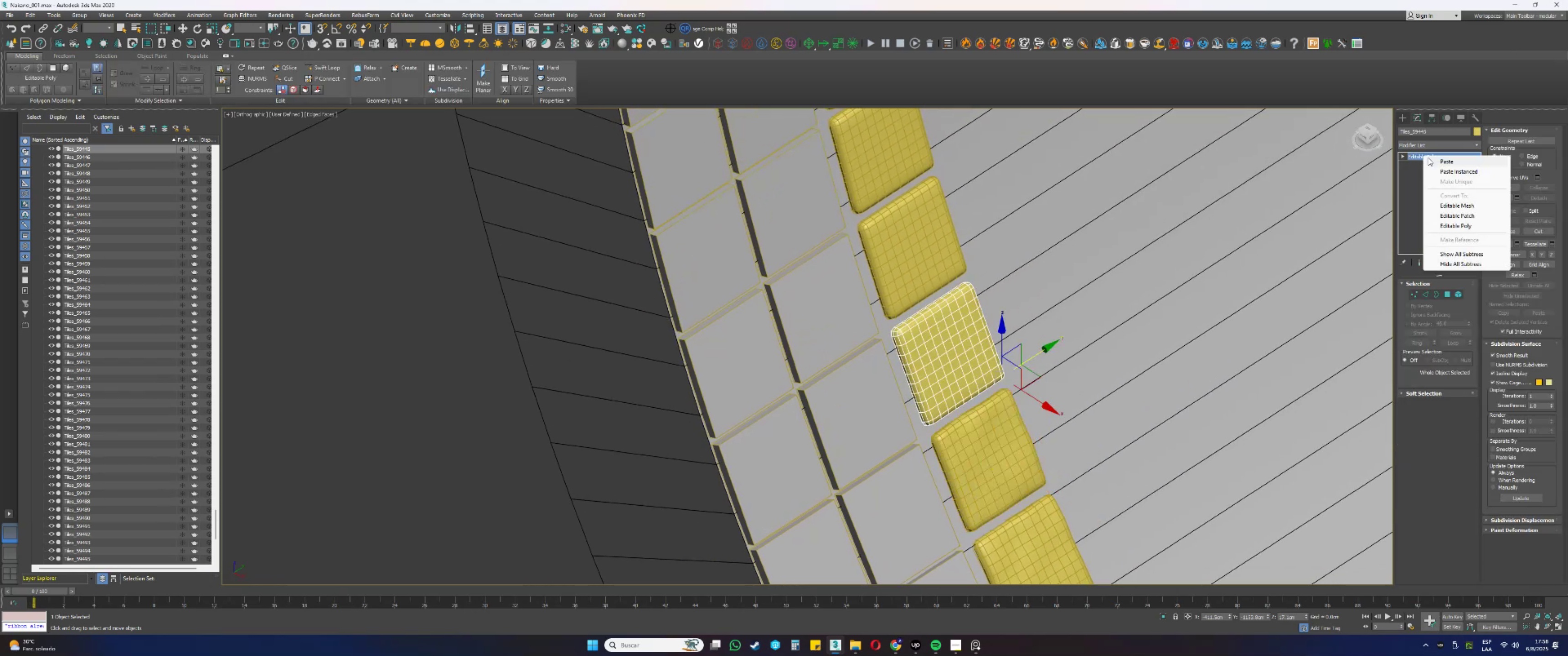 
left_click([1440, 161])
 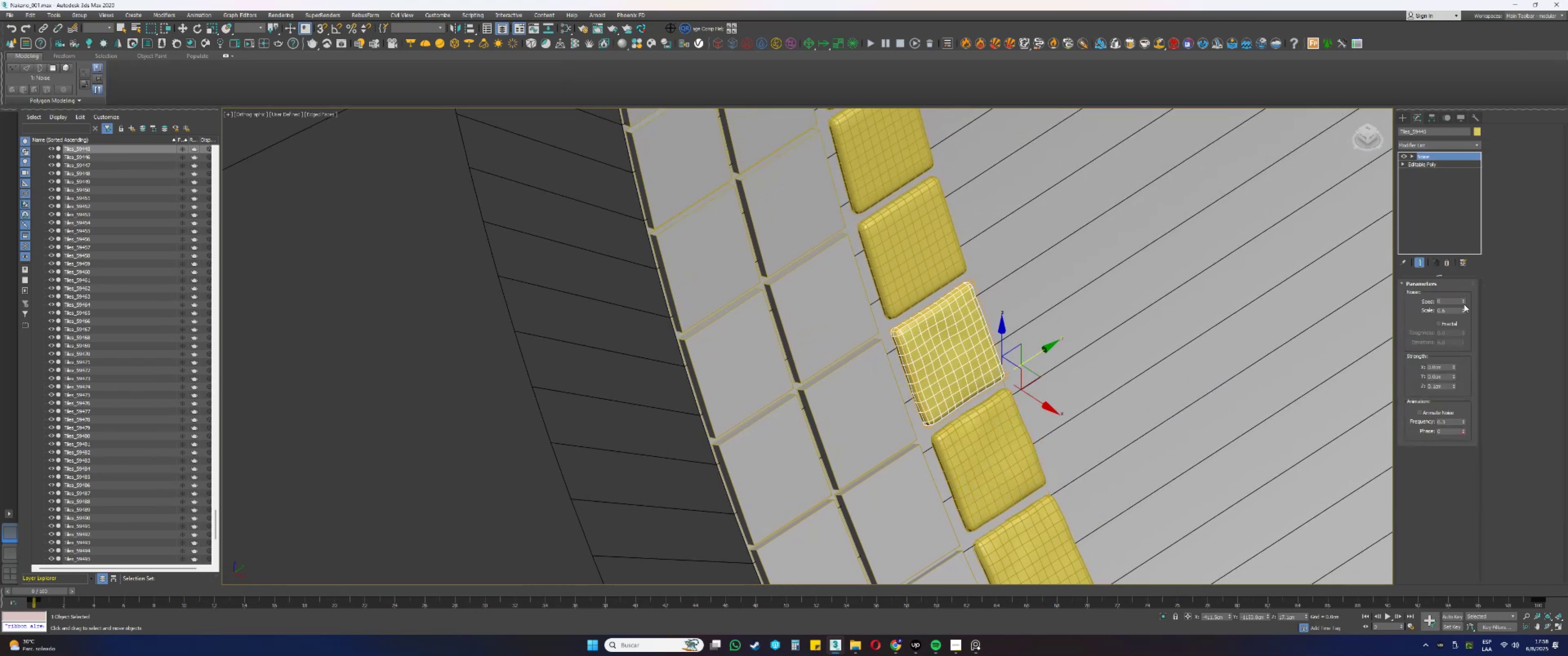 
left_click_drag(start_coordinate=[1465, 304], to_coordinate=[1464, 250])
 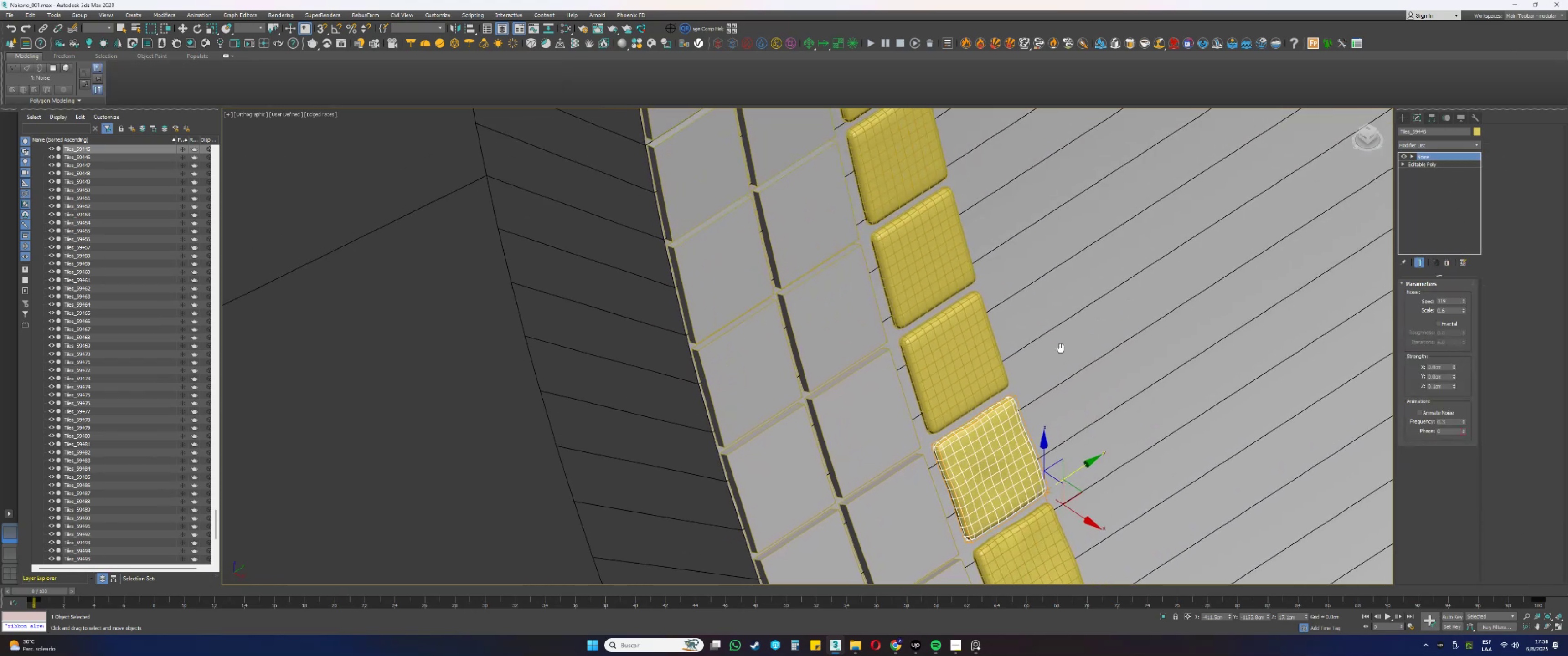 
left_click([982, 340])
 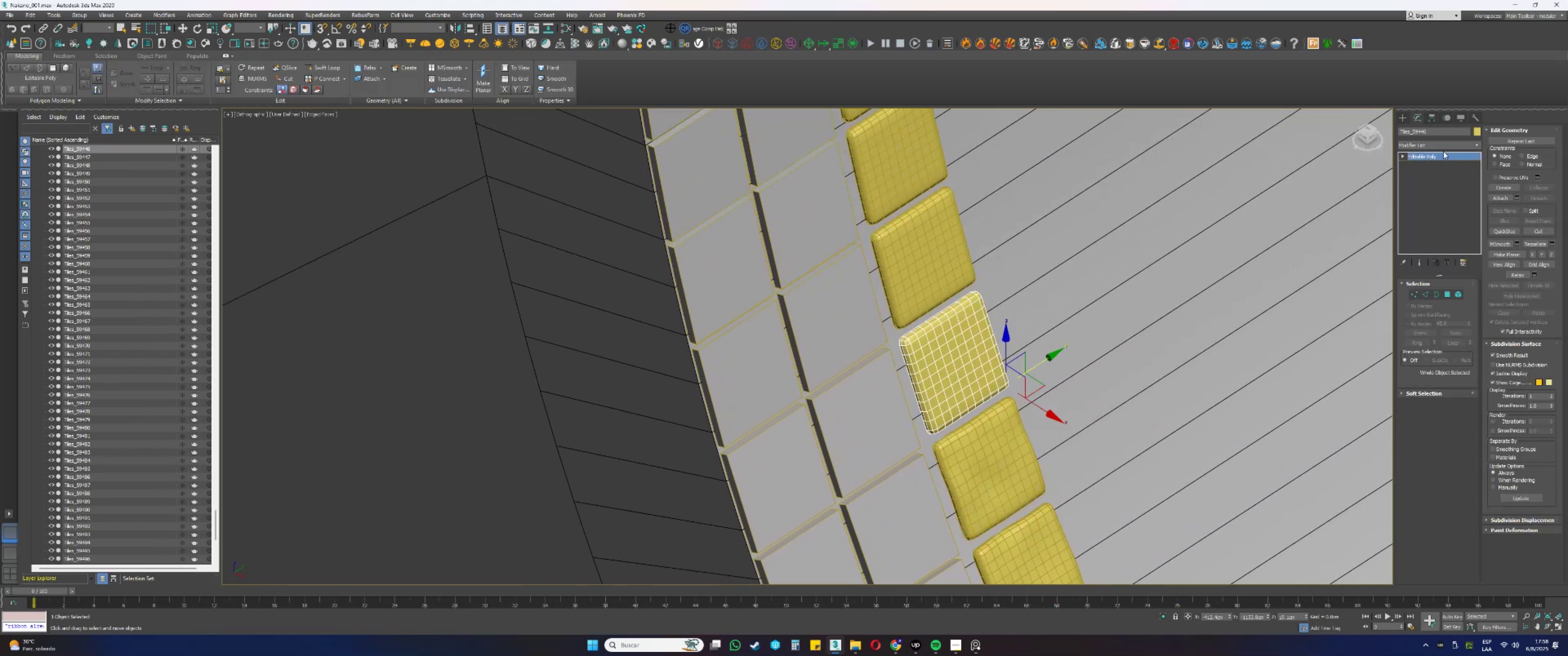 
right_click([1417, 159])
 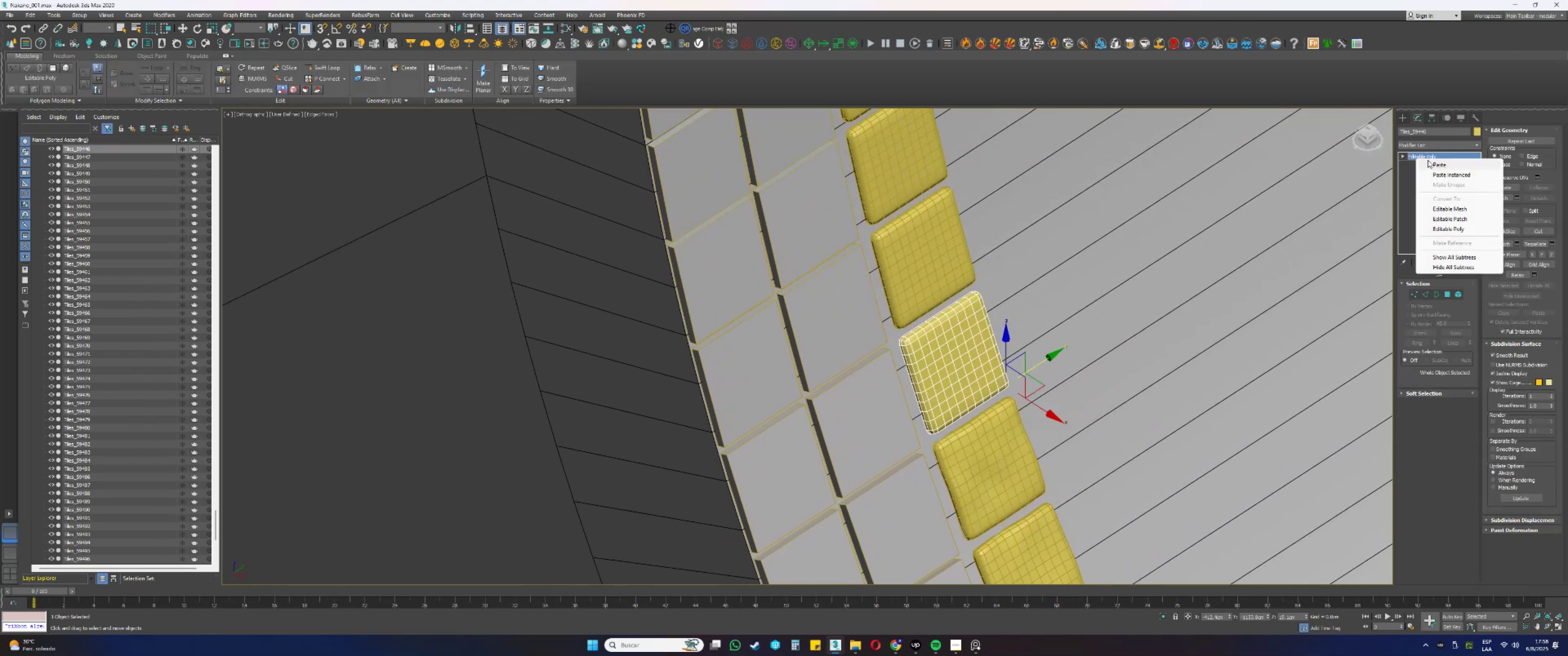 
left_click([1431, 160])
 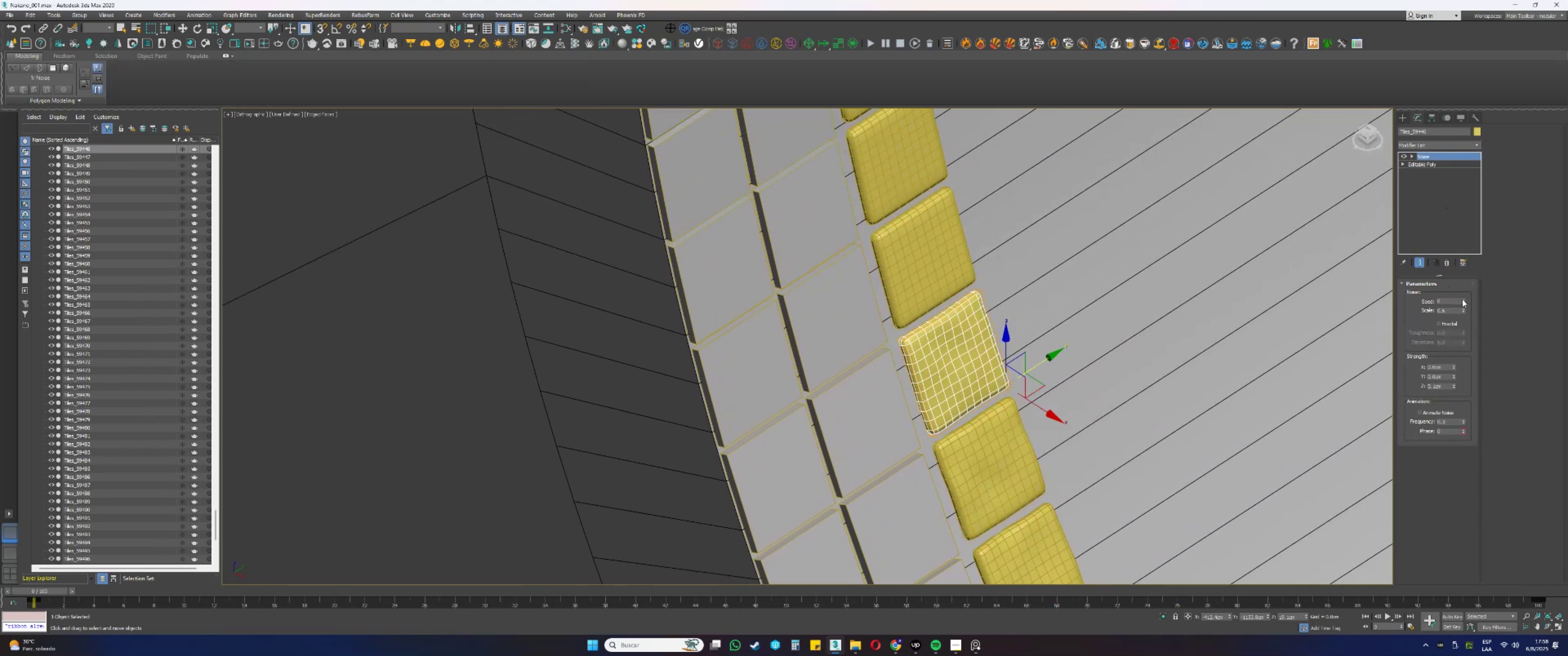 
left_click_drag(start_coordinate=[1464, 300], to_coordinate=[1463, 259])
 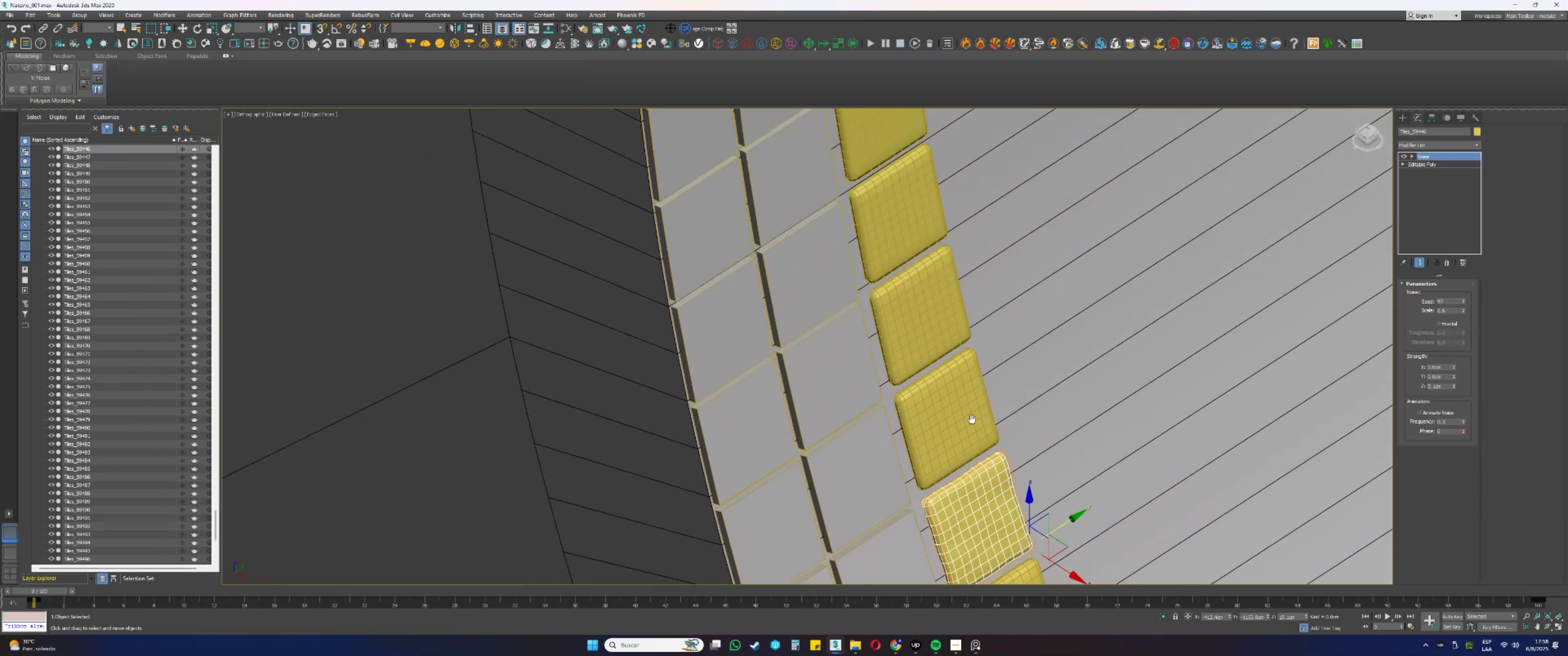 
left_click([971, 410])
 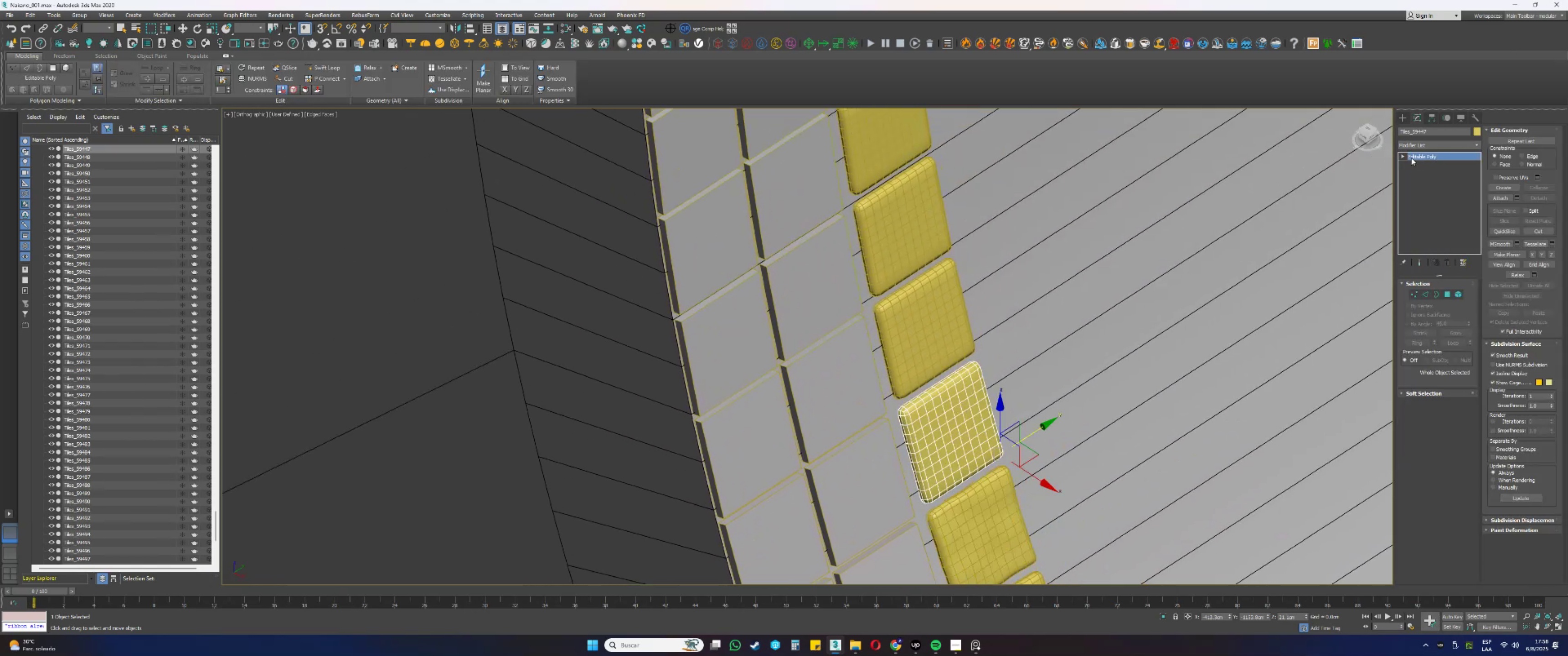 
right_click([1421, 159])
 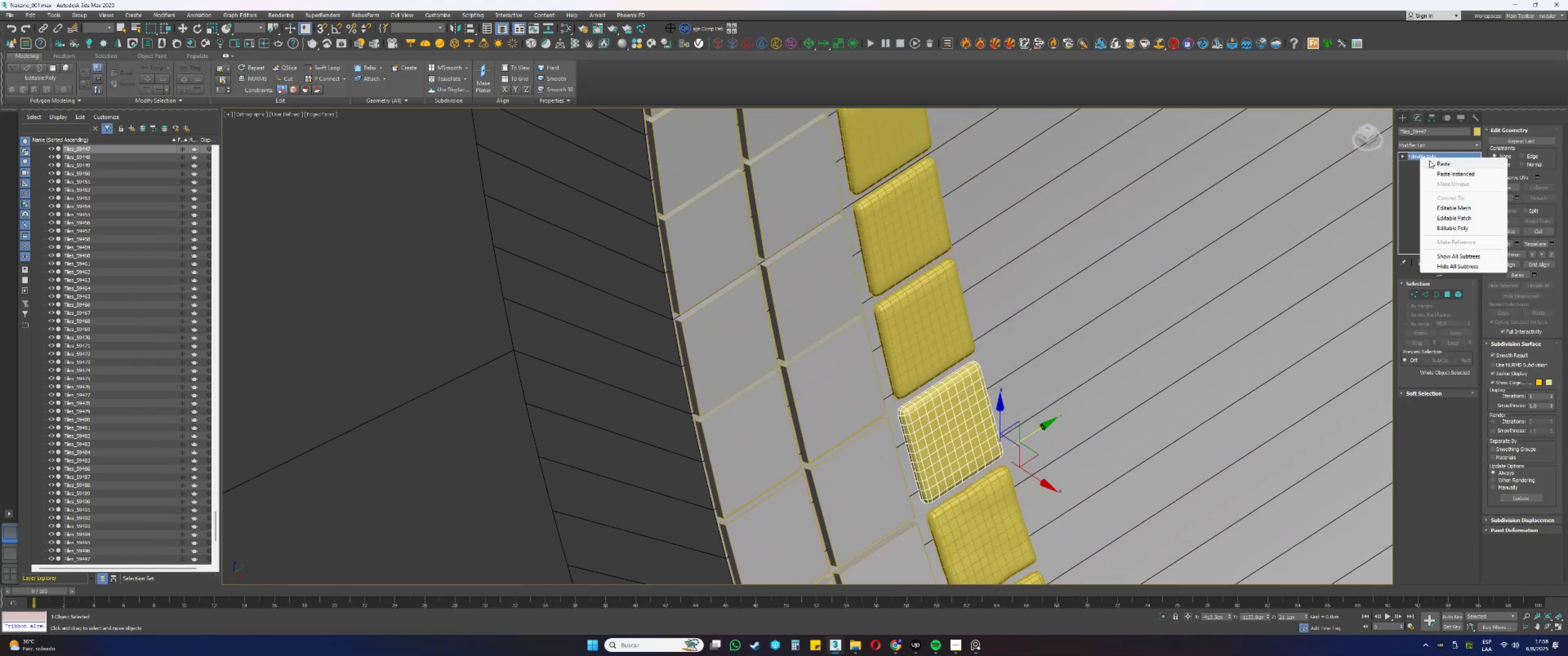 
left_click([1437, 162])
 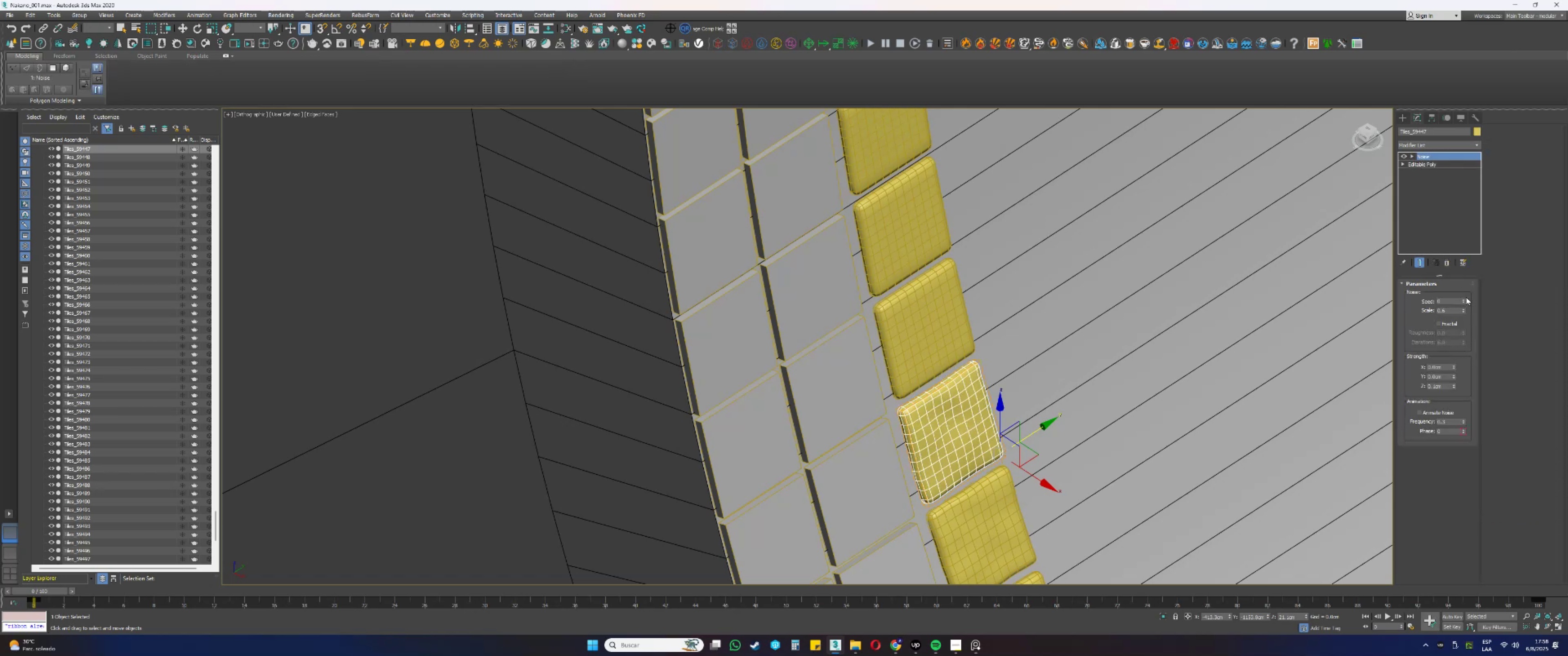 
left_click_drag(start_coordinate=[1463, 300], to_coordinate=[1469, 215])
 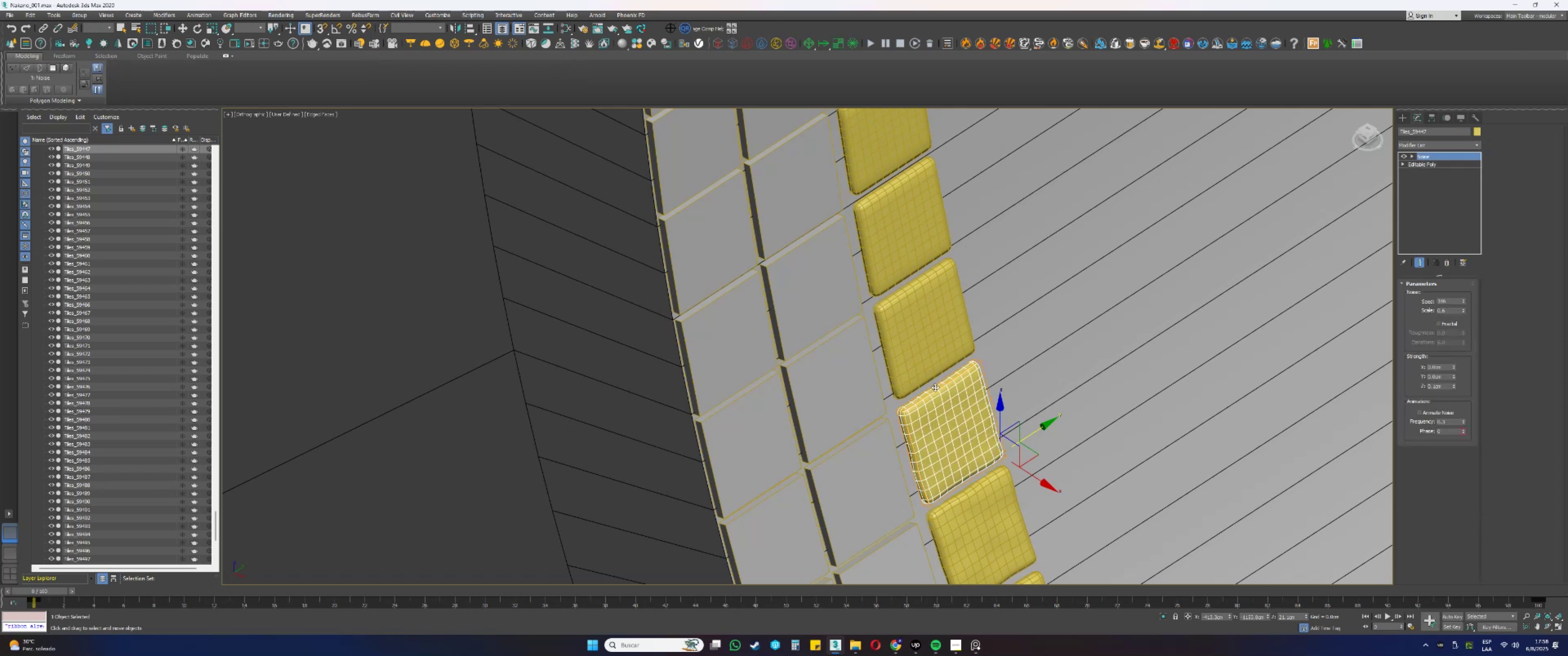 
left_click([936, 333])
 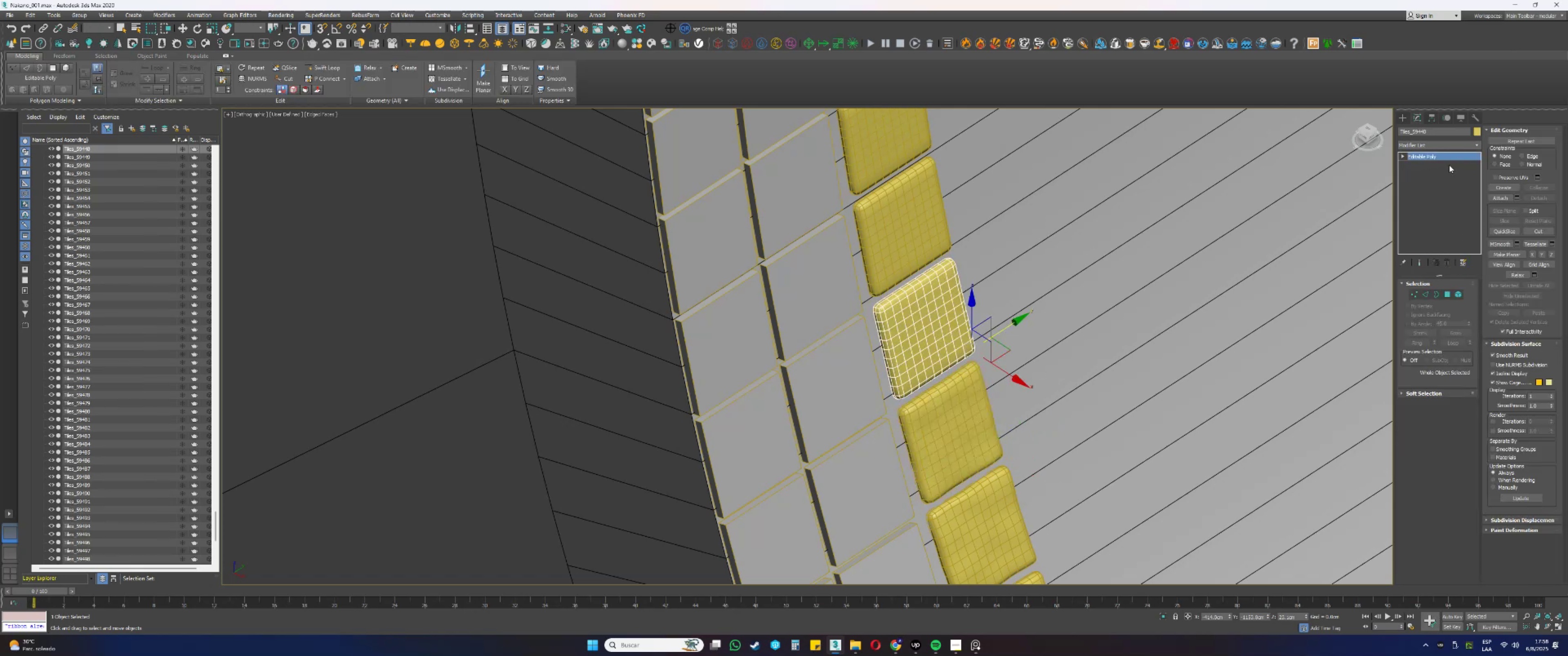 
right_click([1447, 158])
 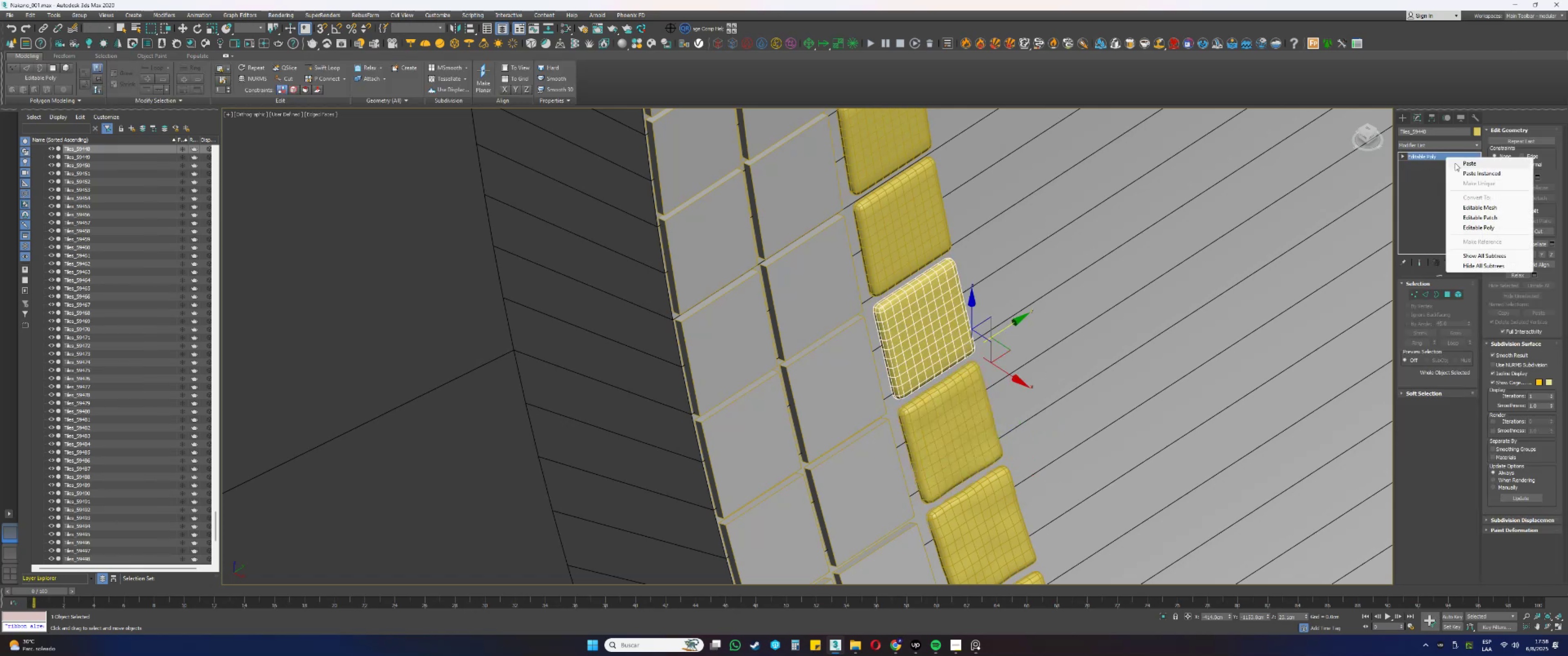 
left_click([1458, 164])
 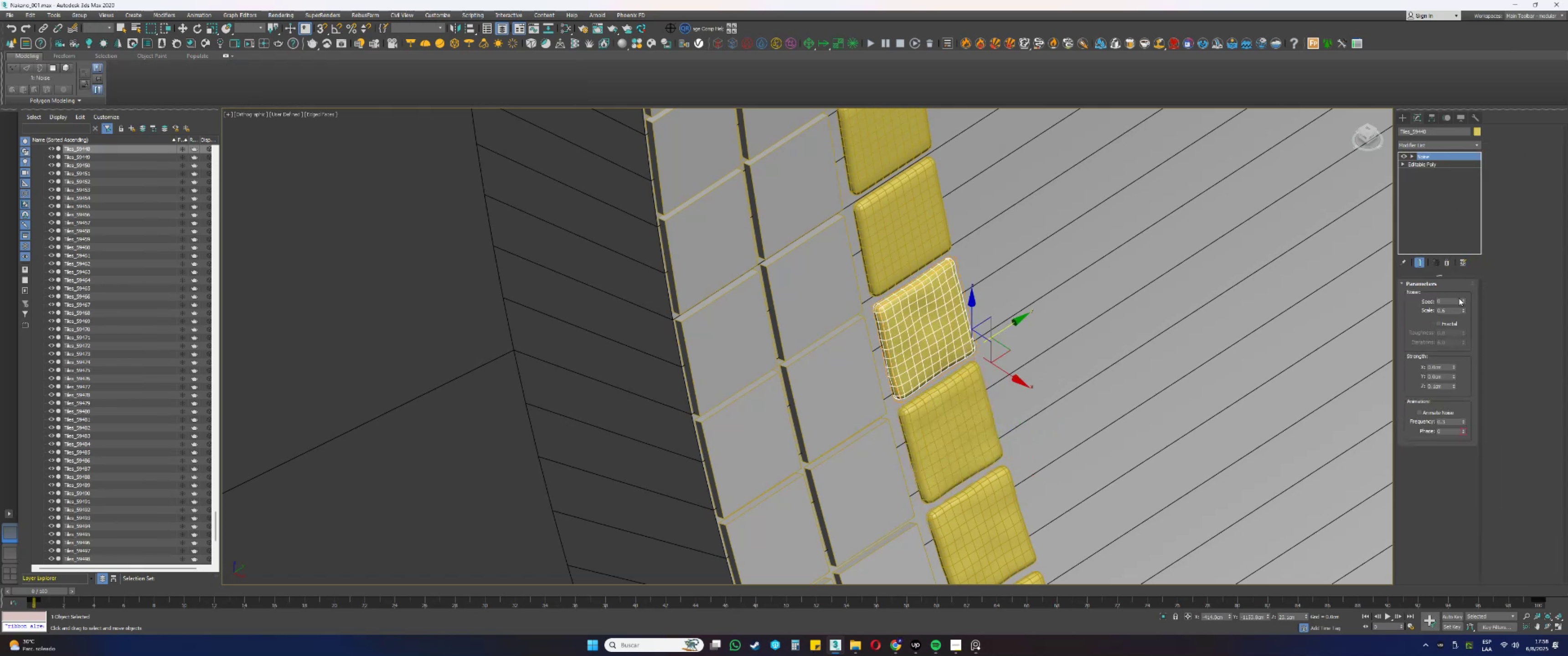 
left_click_drag(start_coordinate=[1465, 300], to_coordinate=[1470, 257])
 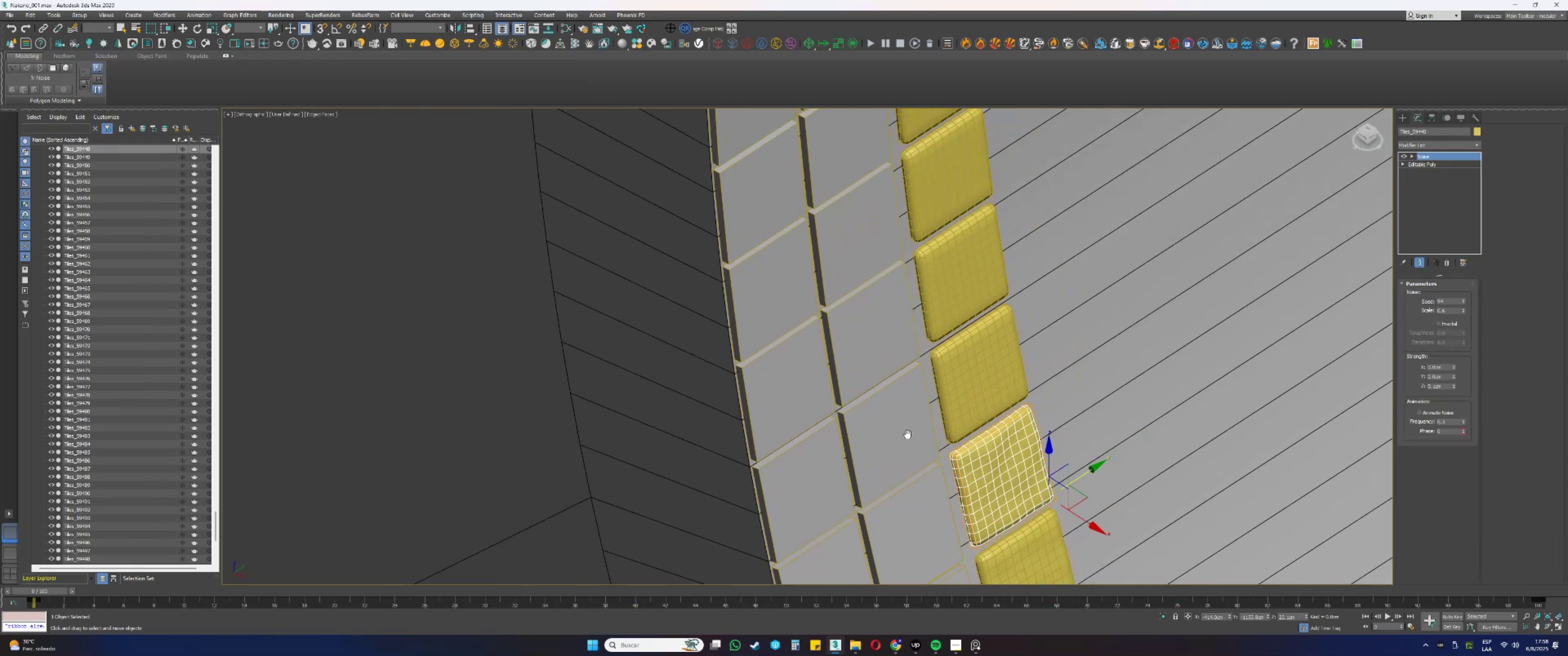 
left_click([955, 361])
 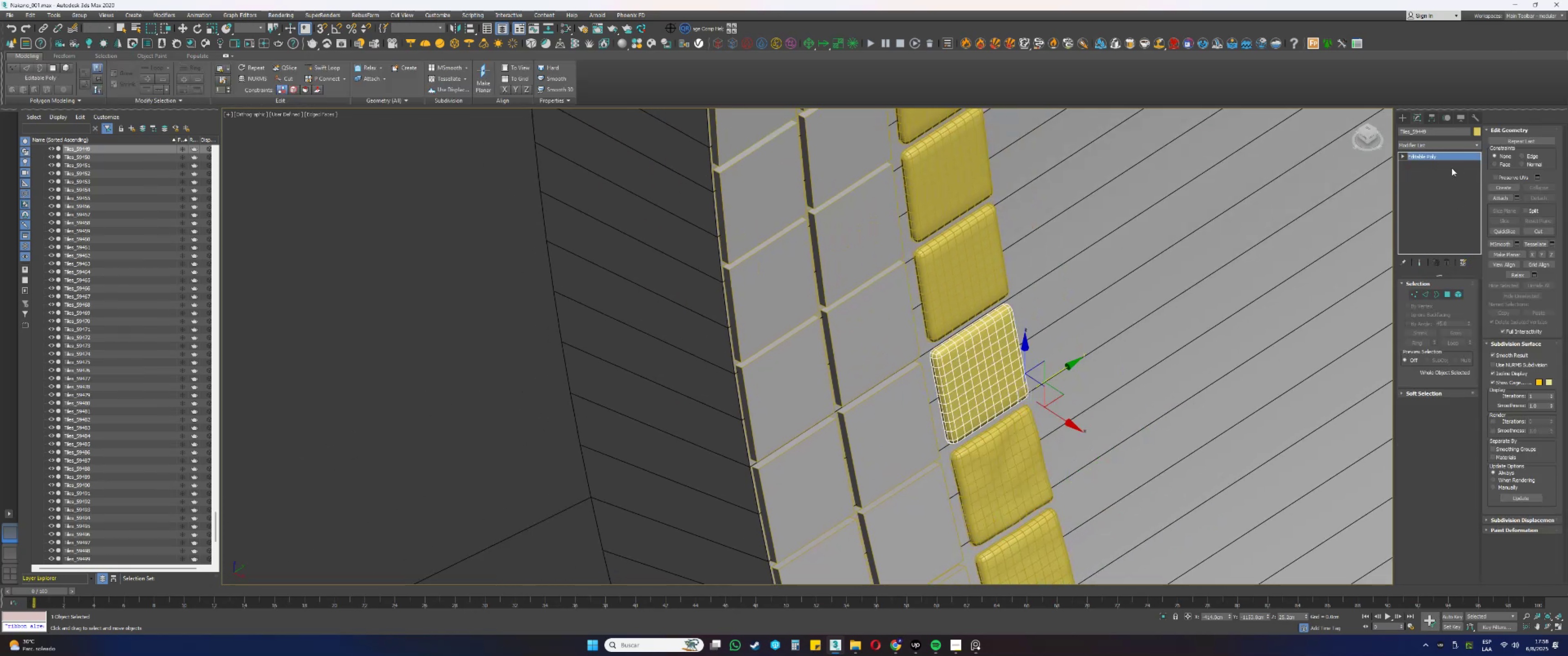 
right_click([1442, 159])
 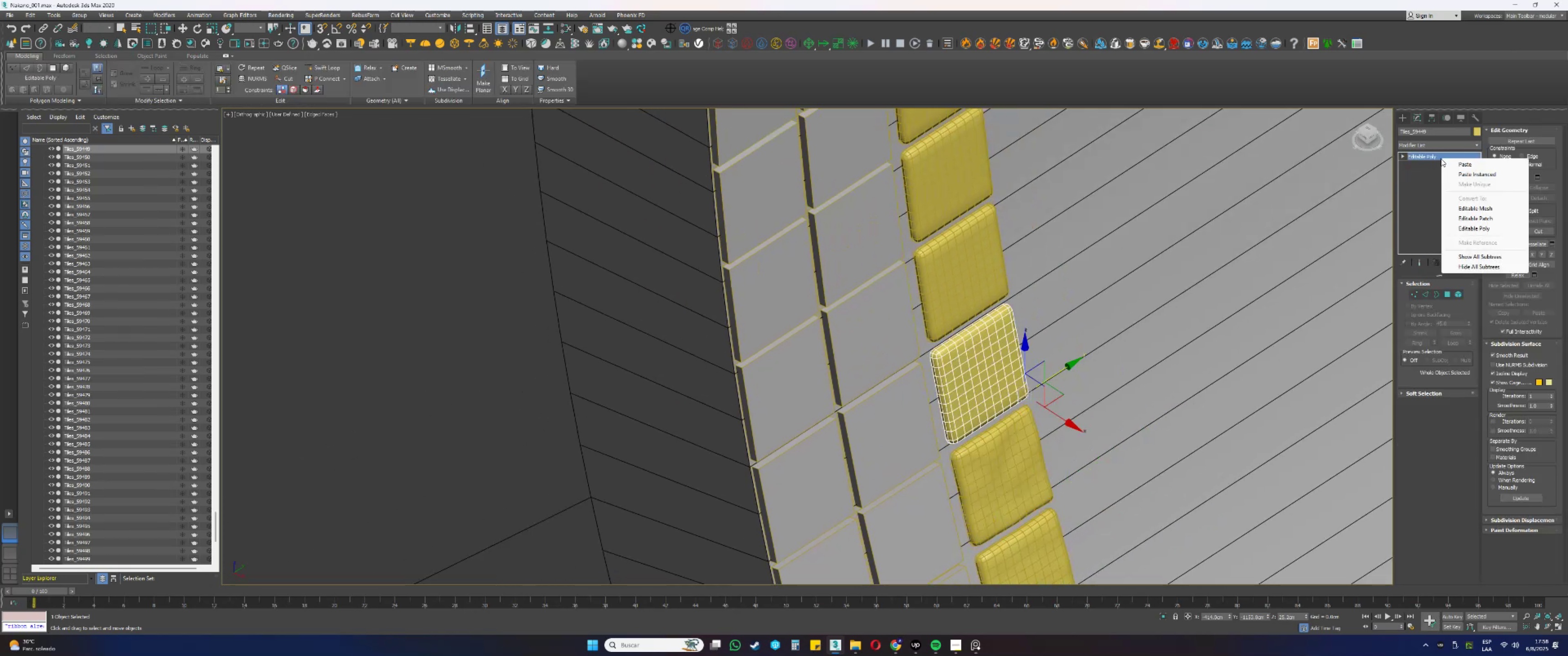 
left_click([1454, 166])
 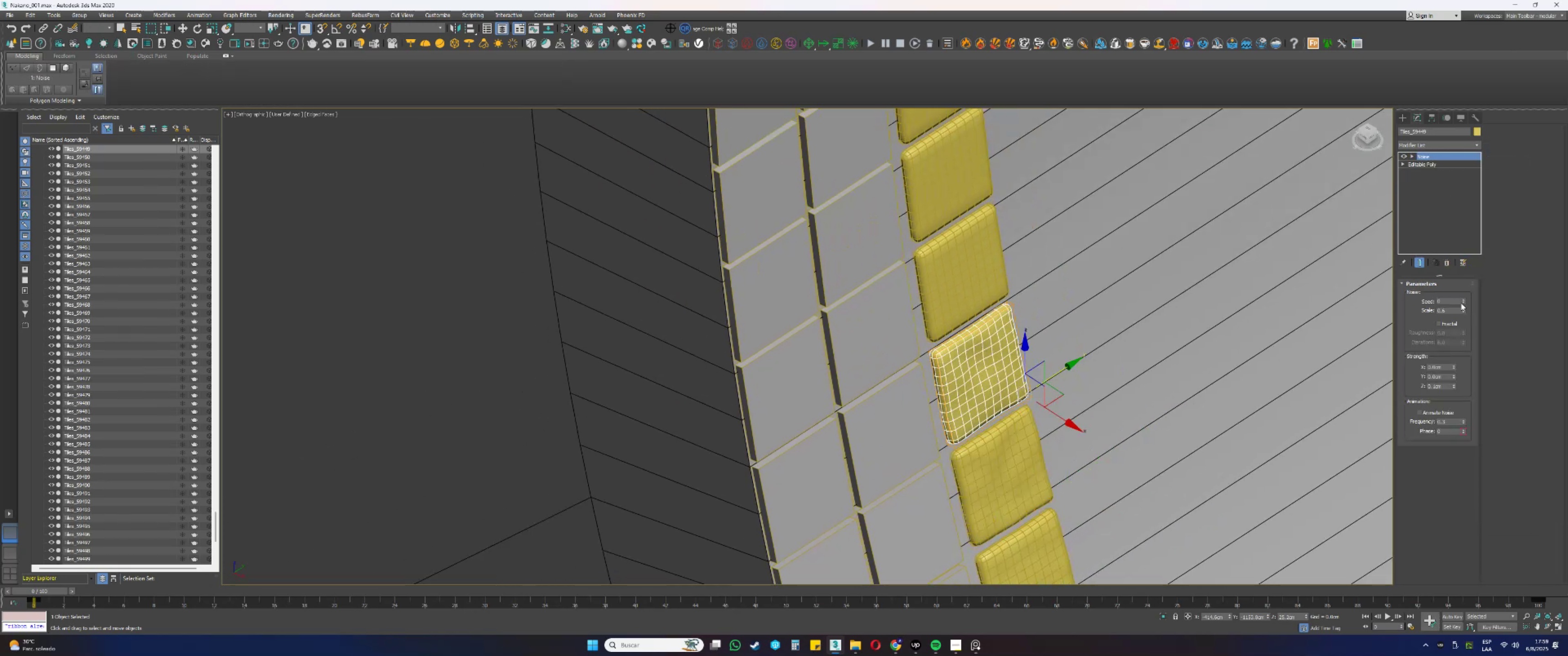 
left_click_drag(start_coordinate=[1464, 302], to_coordinate=[1468, 256])
 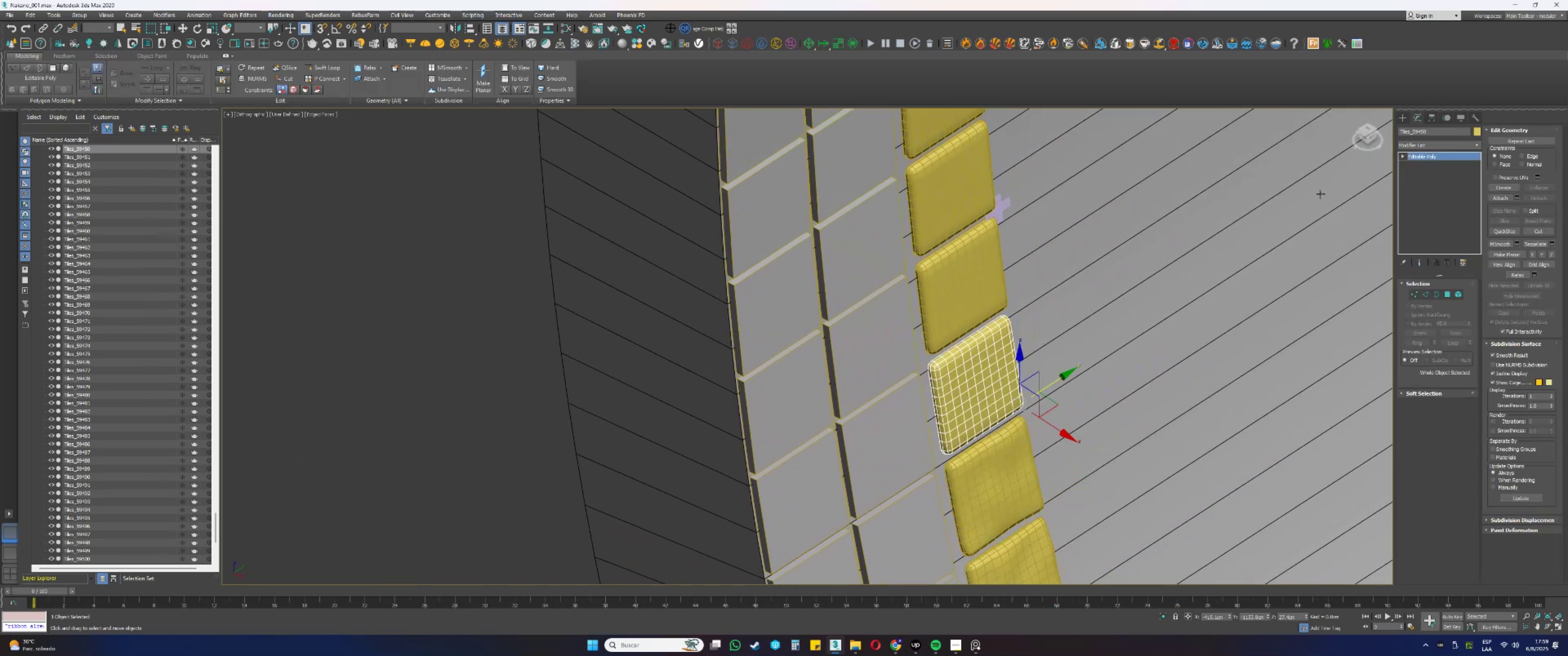 
right_click([1418, 157])
 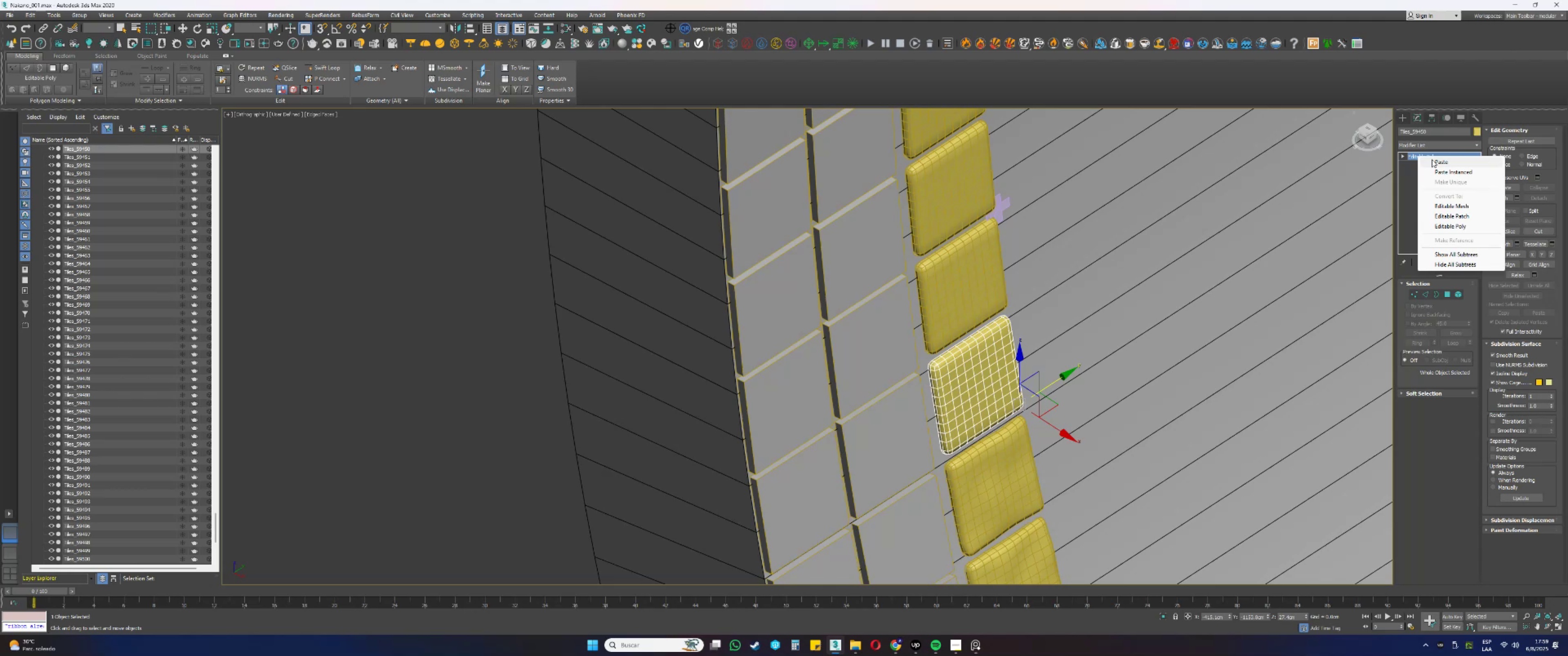 
left_click([1434, 159])
 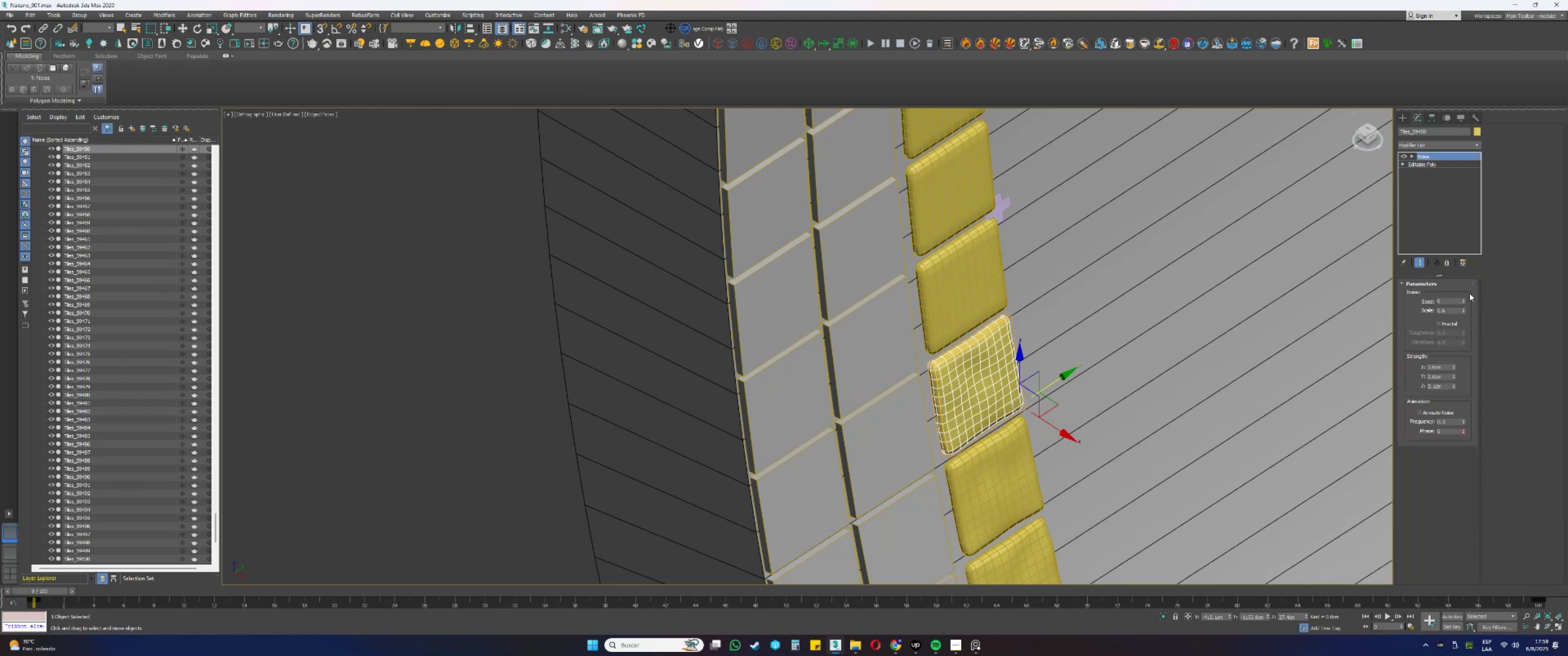 
left_click_drag(start_coordinate=[1464, 301], to_coordinate=[1475, 247])
 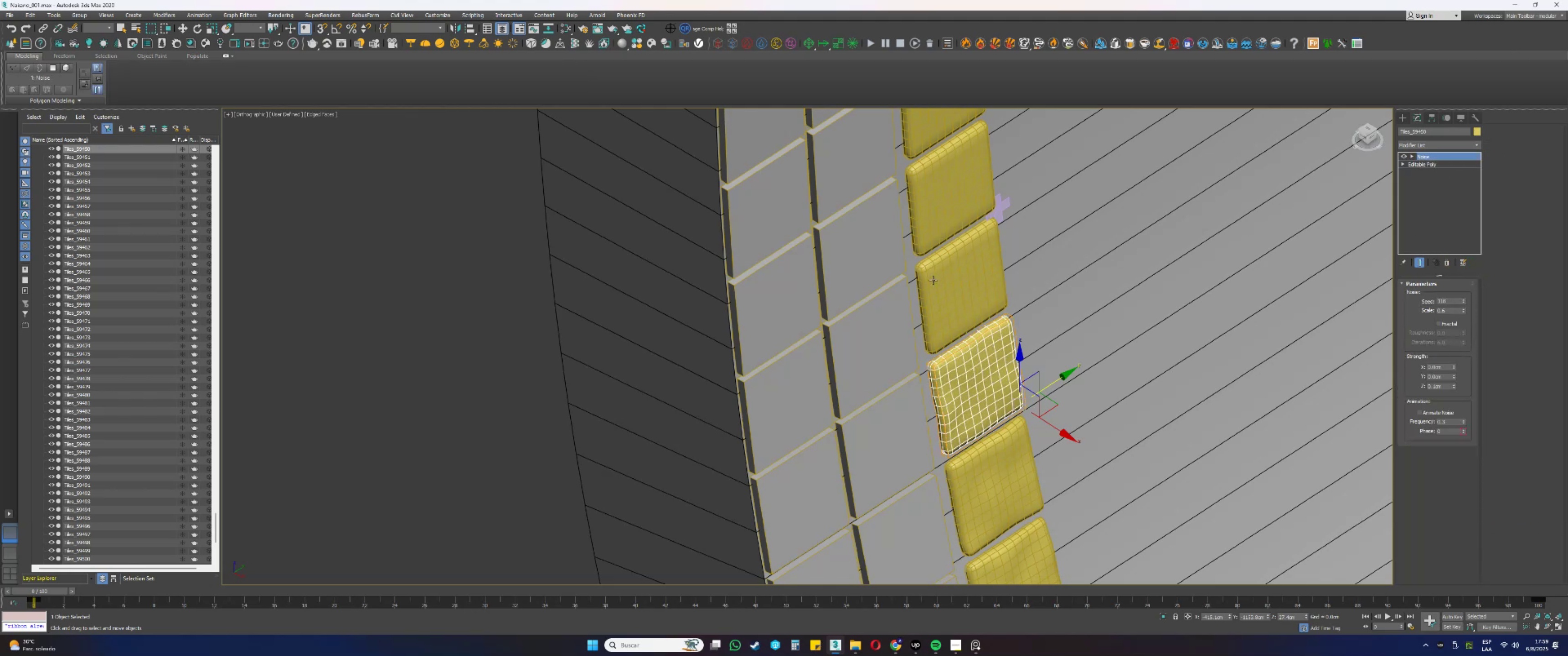 
left_click([942, 267])
 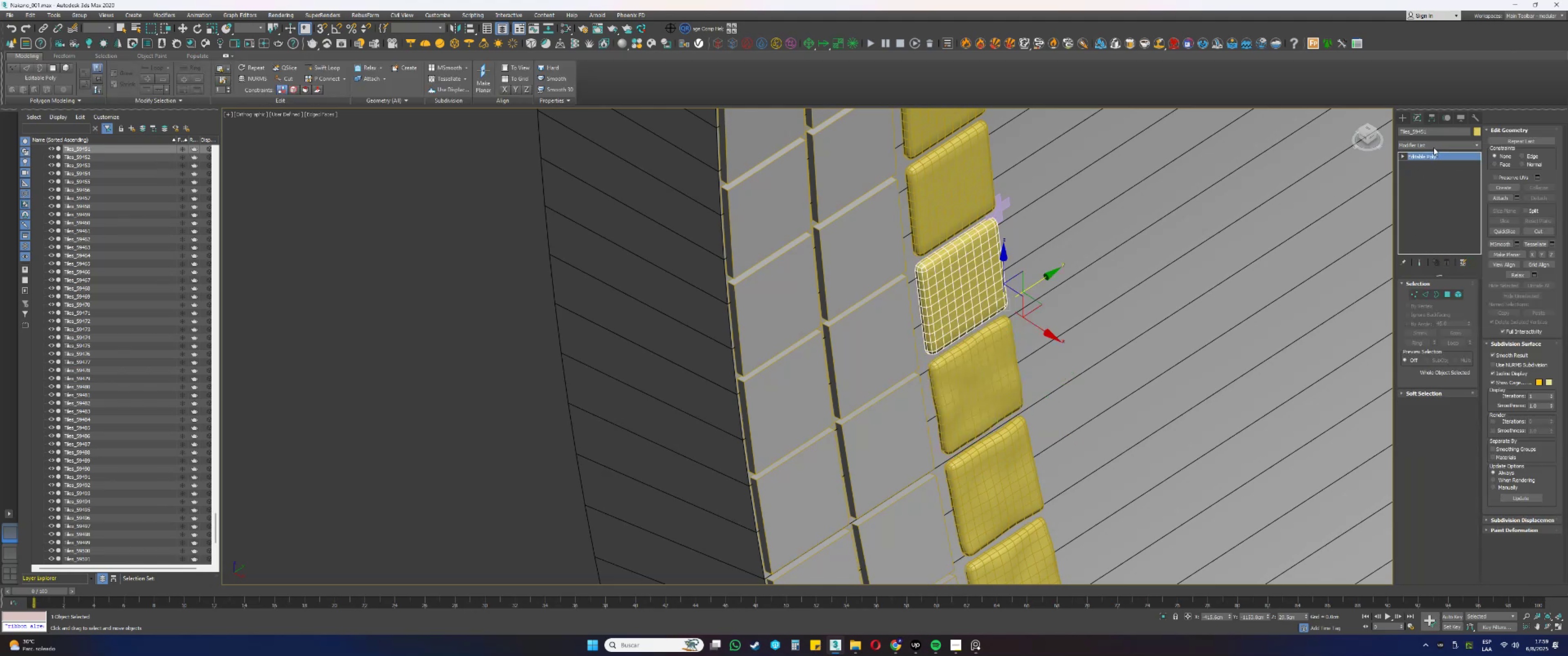 
right_click([1425, 156])
 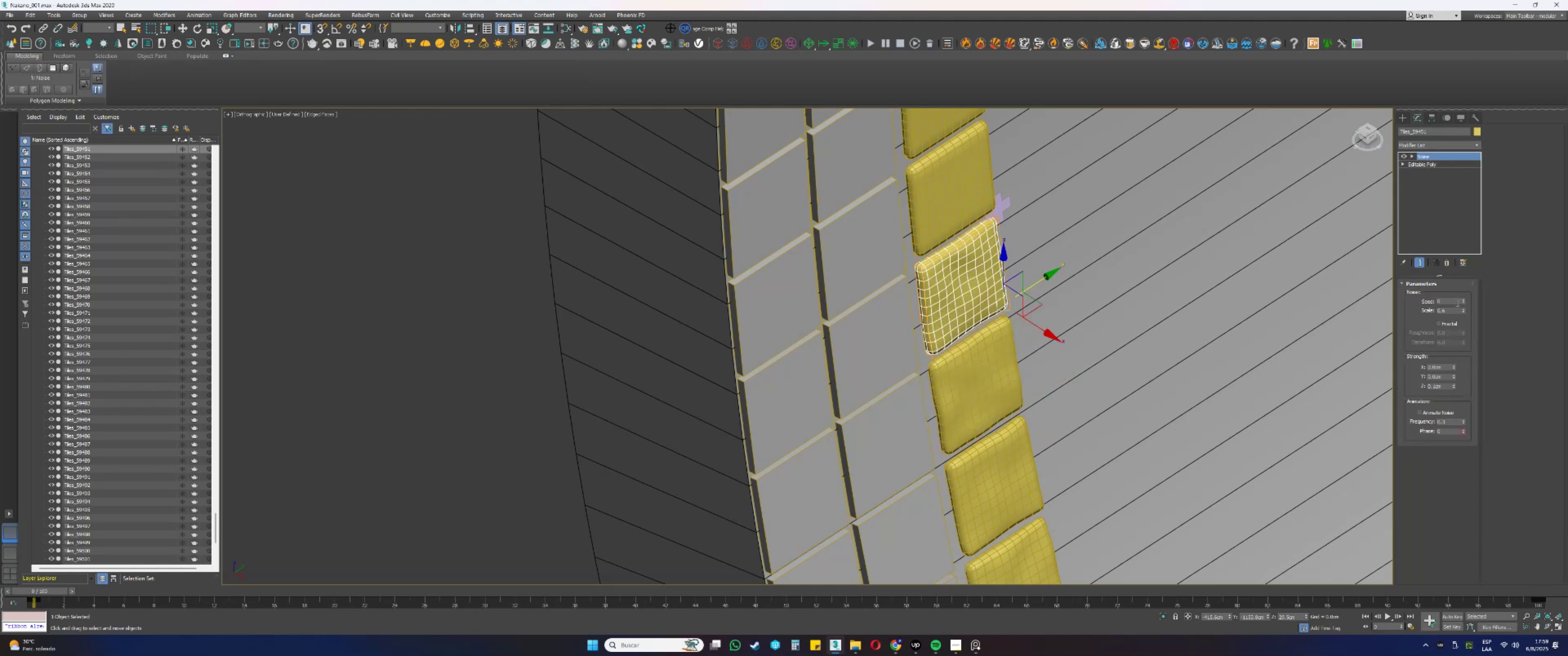 
left_click_drag(start_coordinate=[1464, 302], to_coordinate=[1465, 274])
 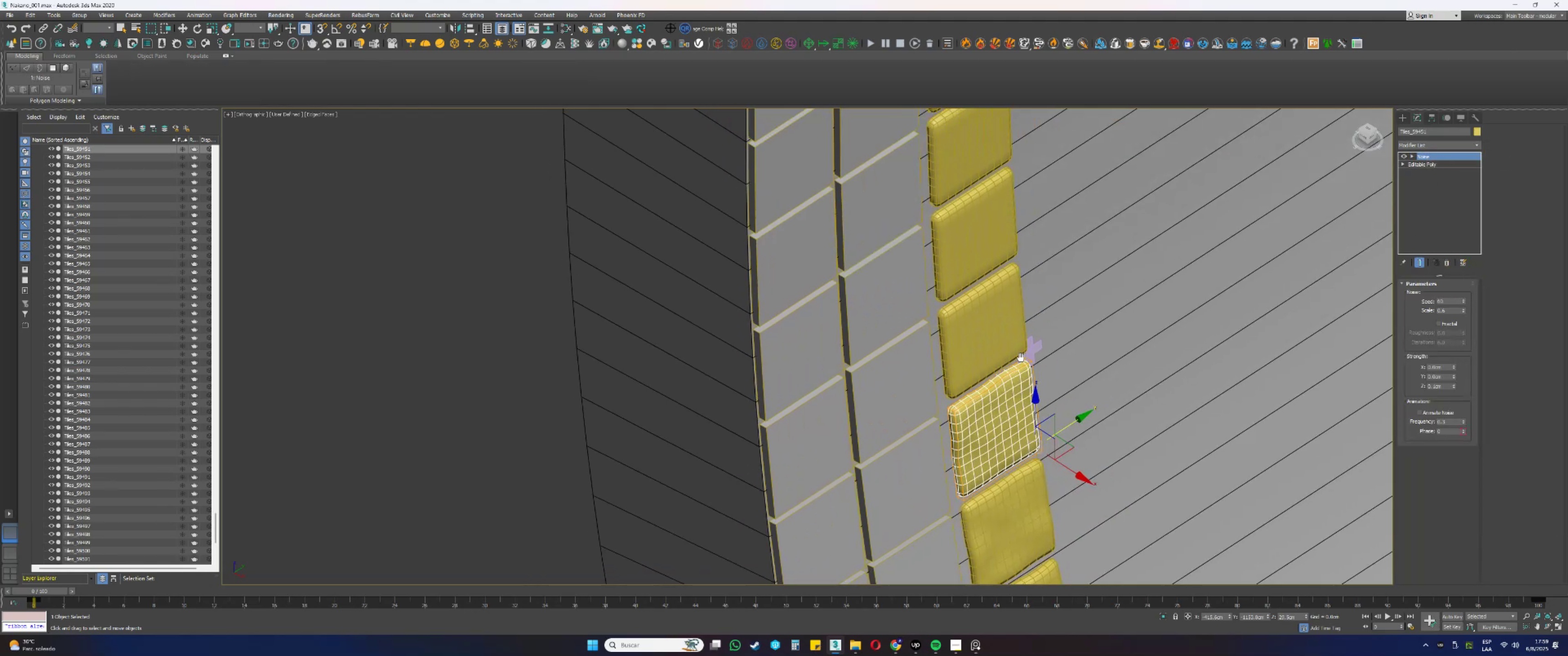 
left_click([997, 332])
 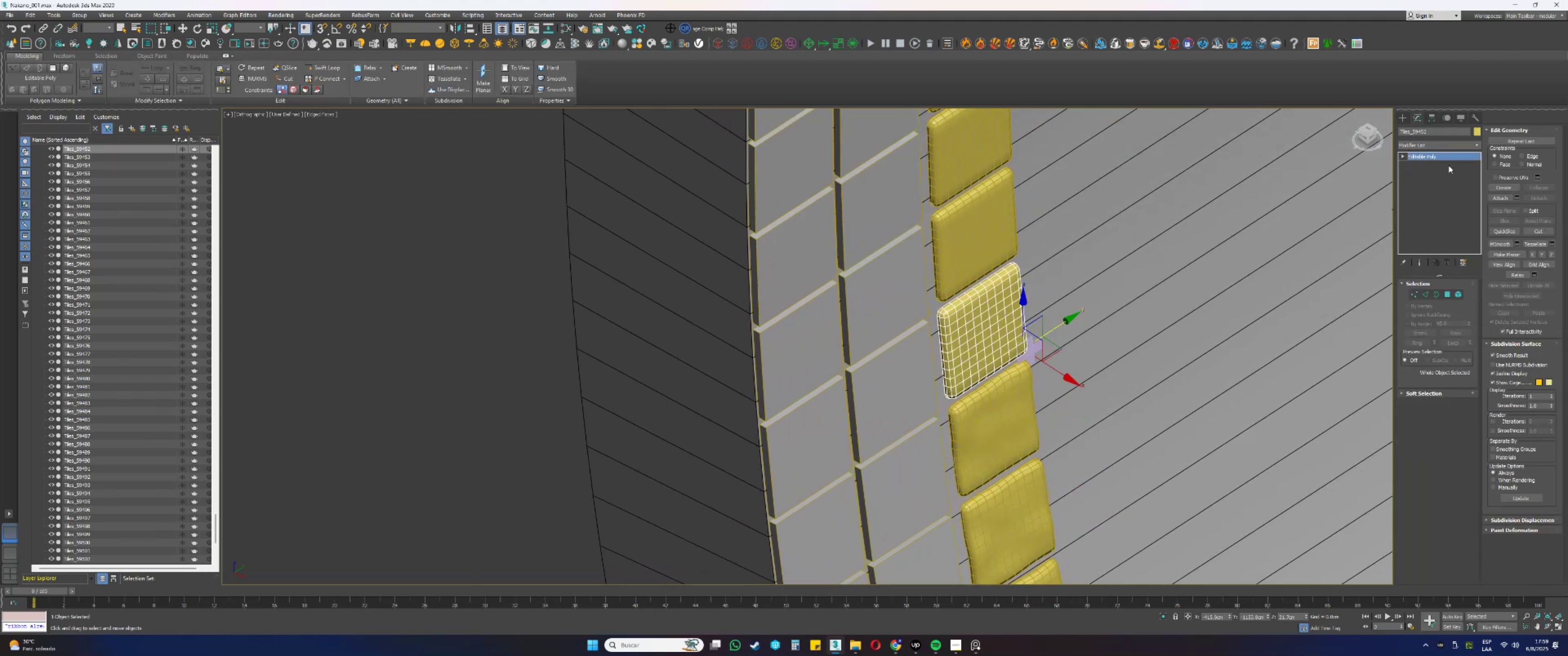 
right_click([1439, 157])
 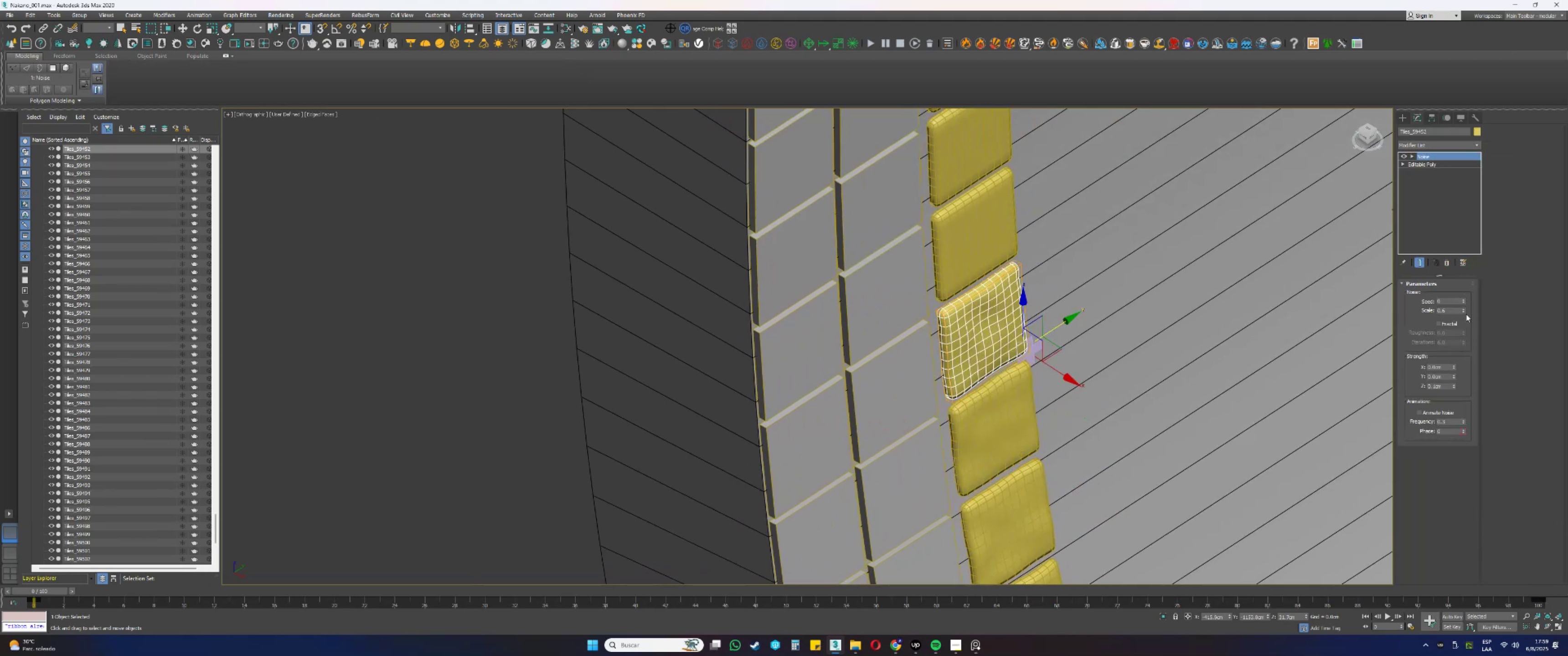 
left_click_drag(start_coordinate=[1462, 302], to_coordinate=[1469, 275])
 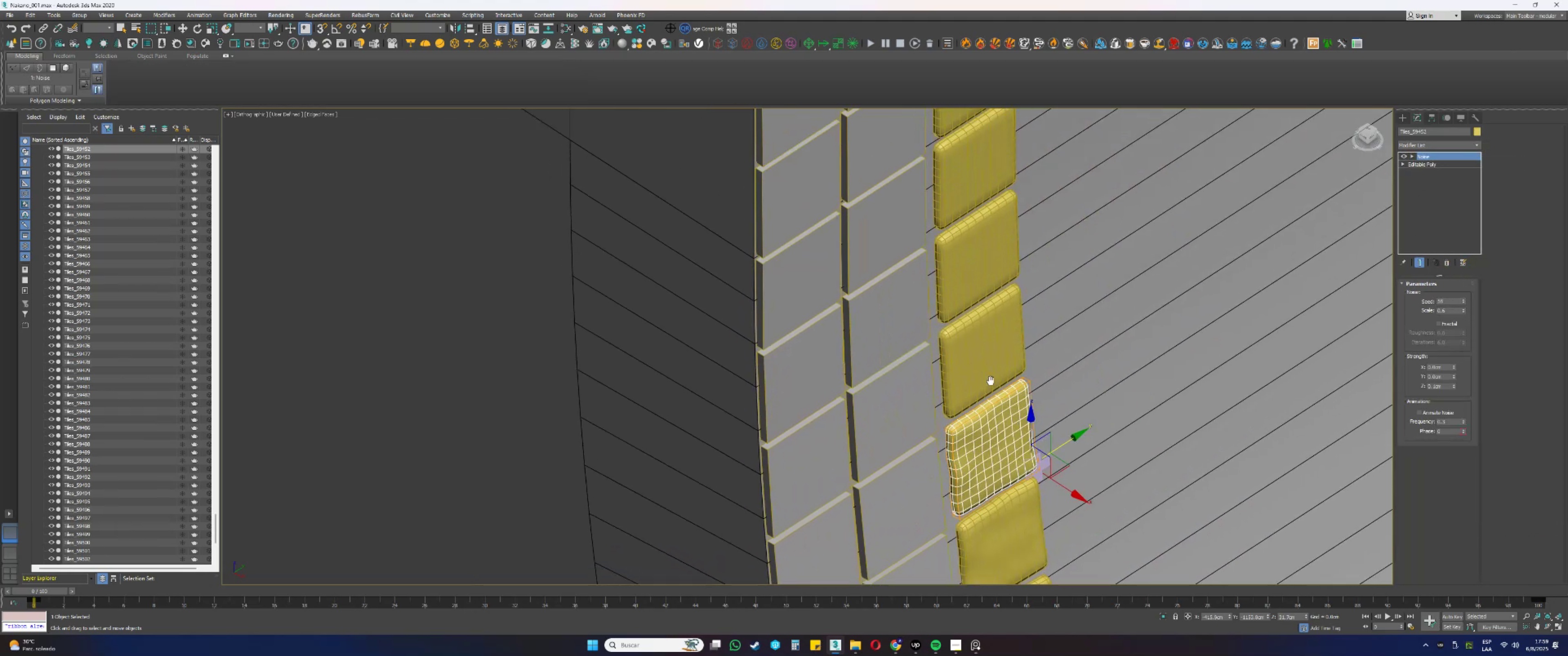 
left_click([988, 358])
 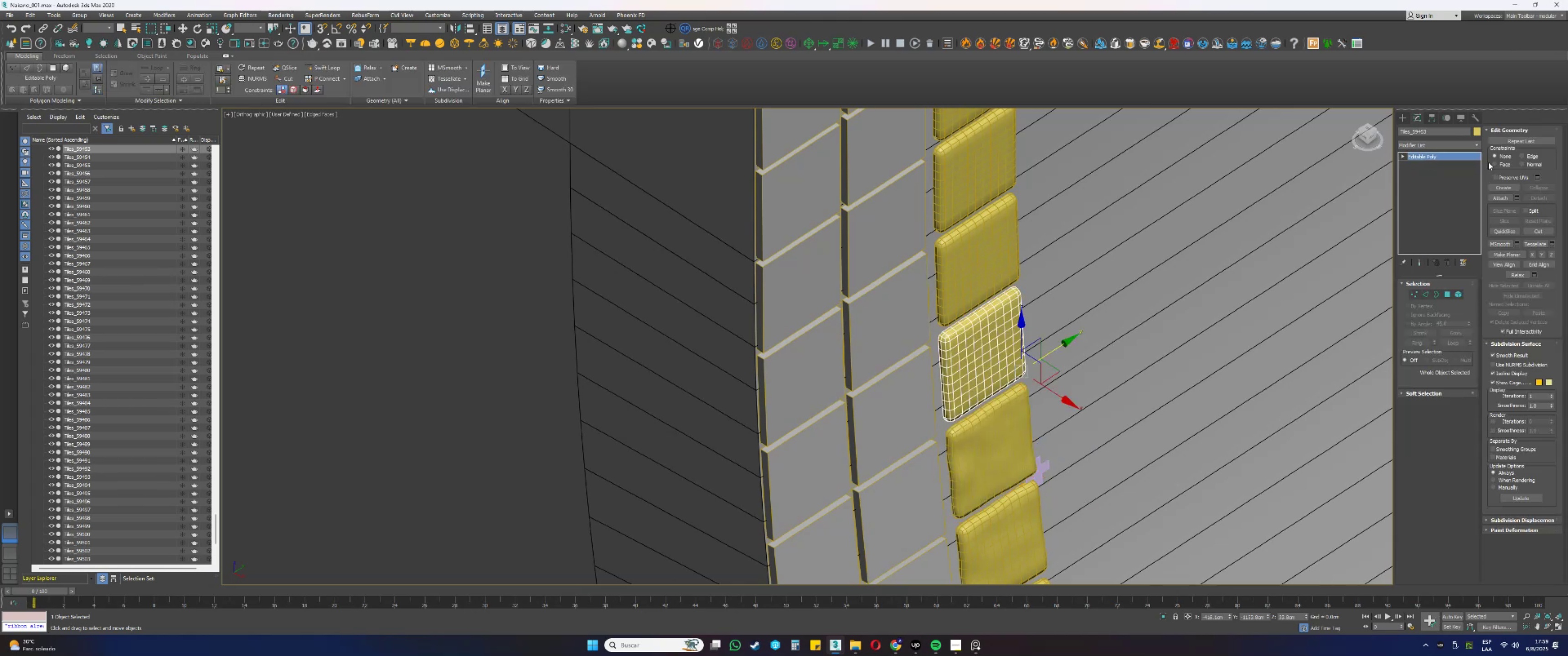 
right_click([1450, 158])
 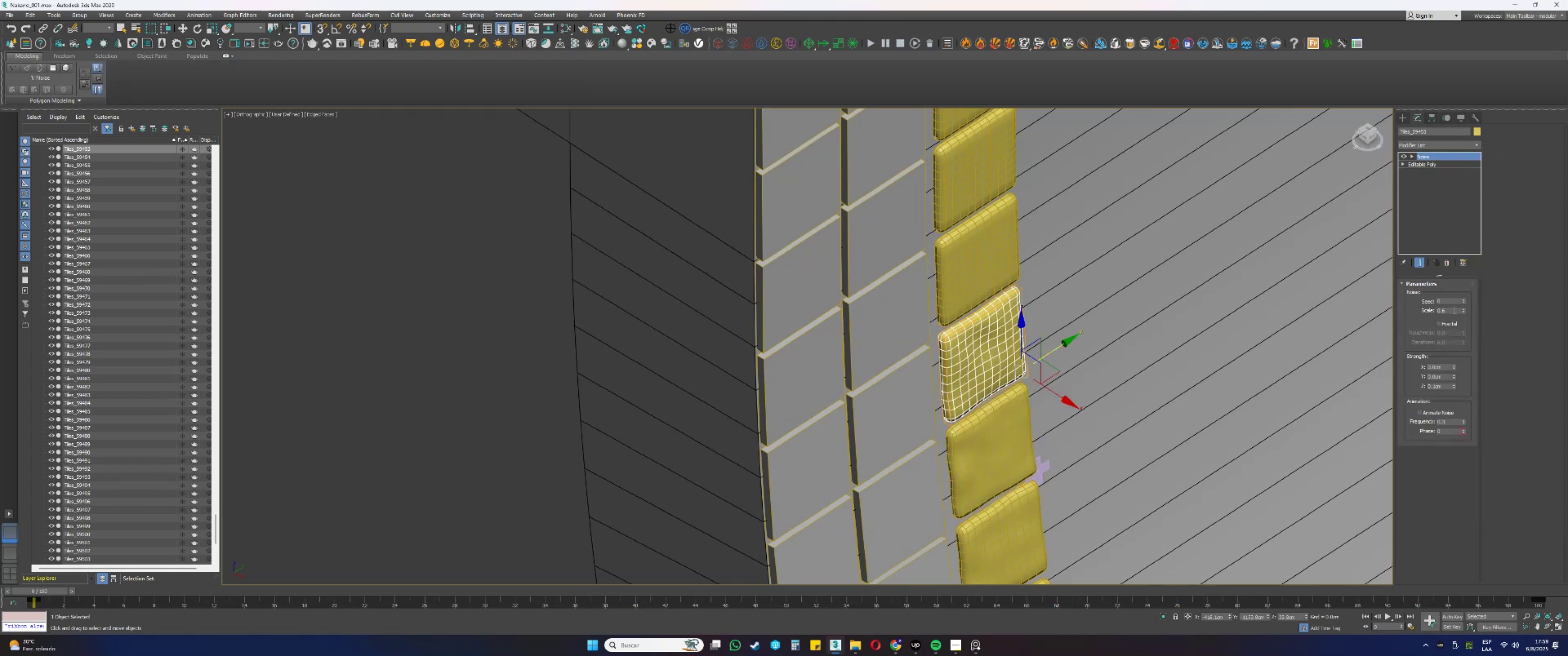 
left_click_drag(start_coordinate=[1462, 300], to_coordinate=[1462, 270])
 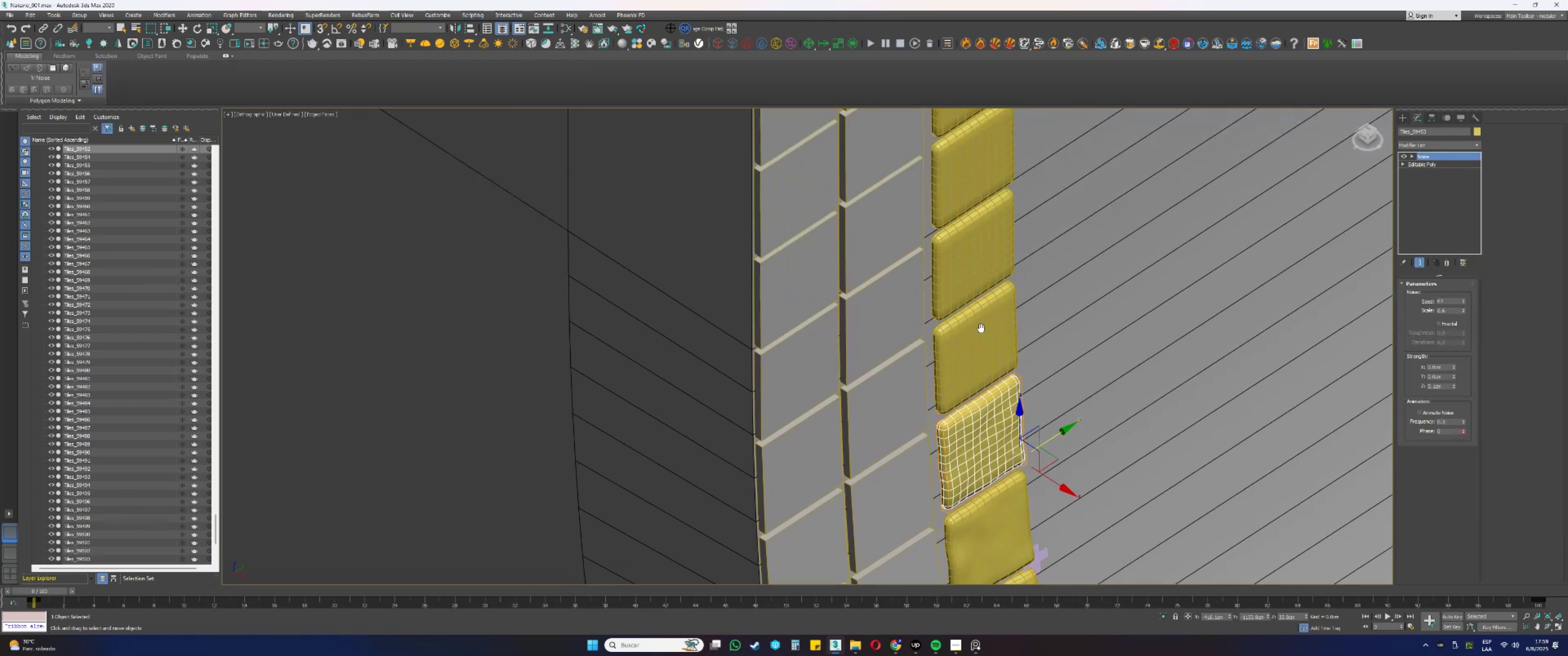 
left_click([978, 323])
 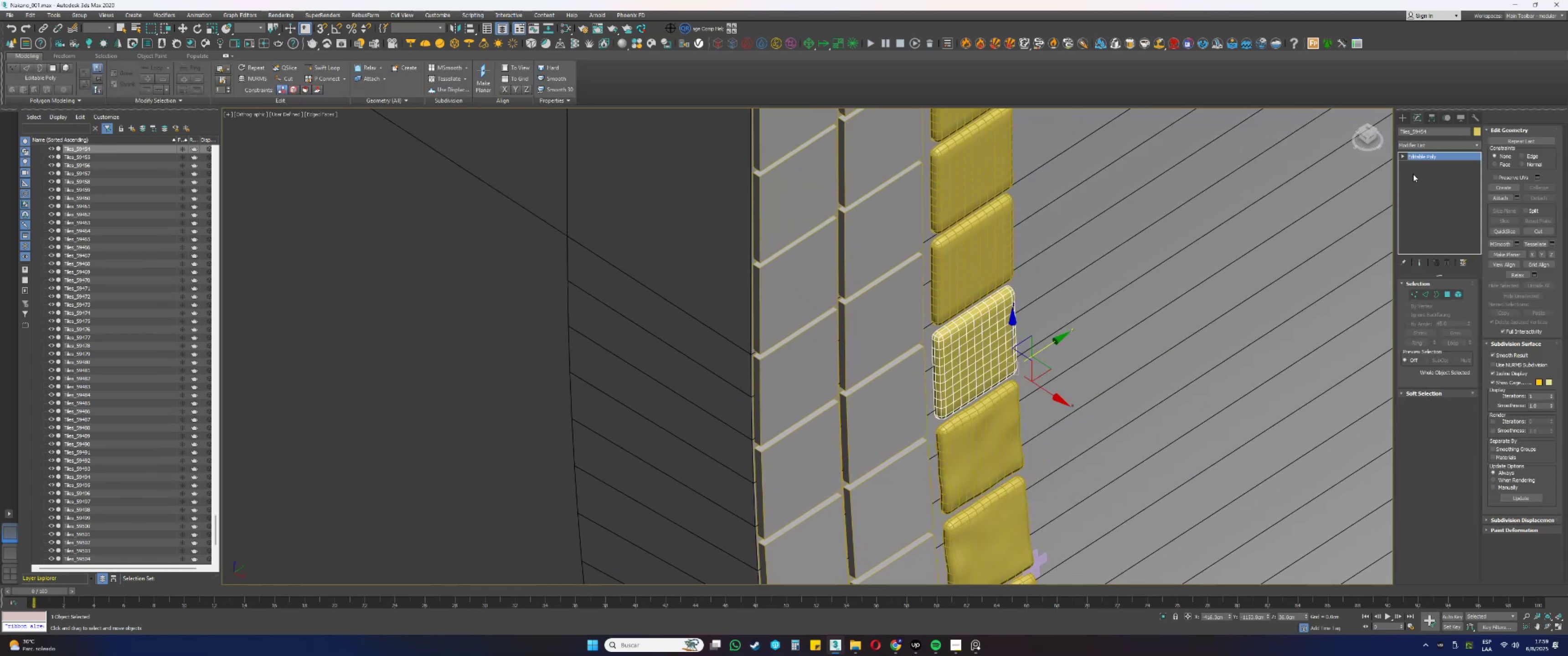 
right_click([1436, 158])
 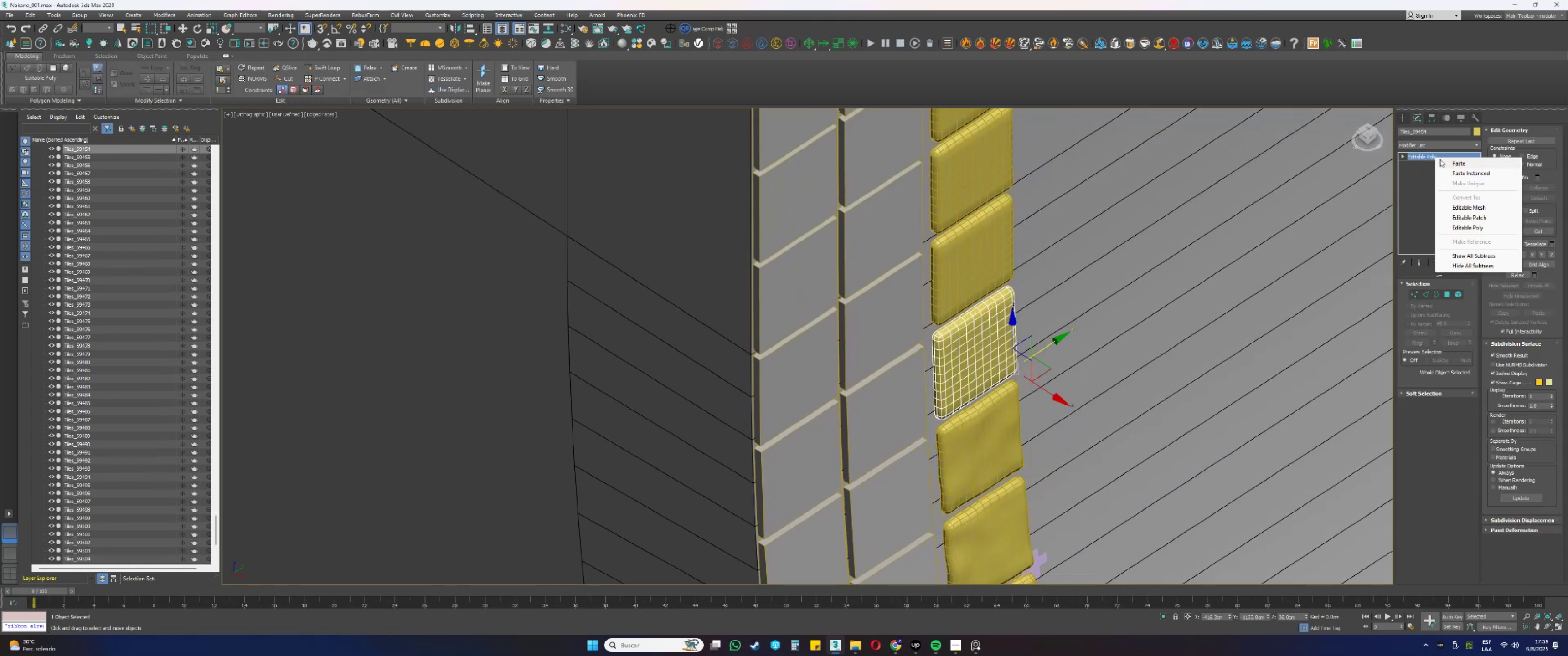 
left_click([1447, 160])
 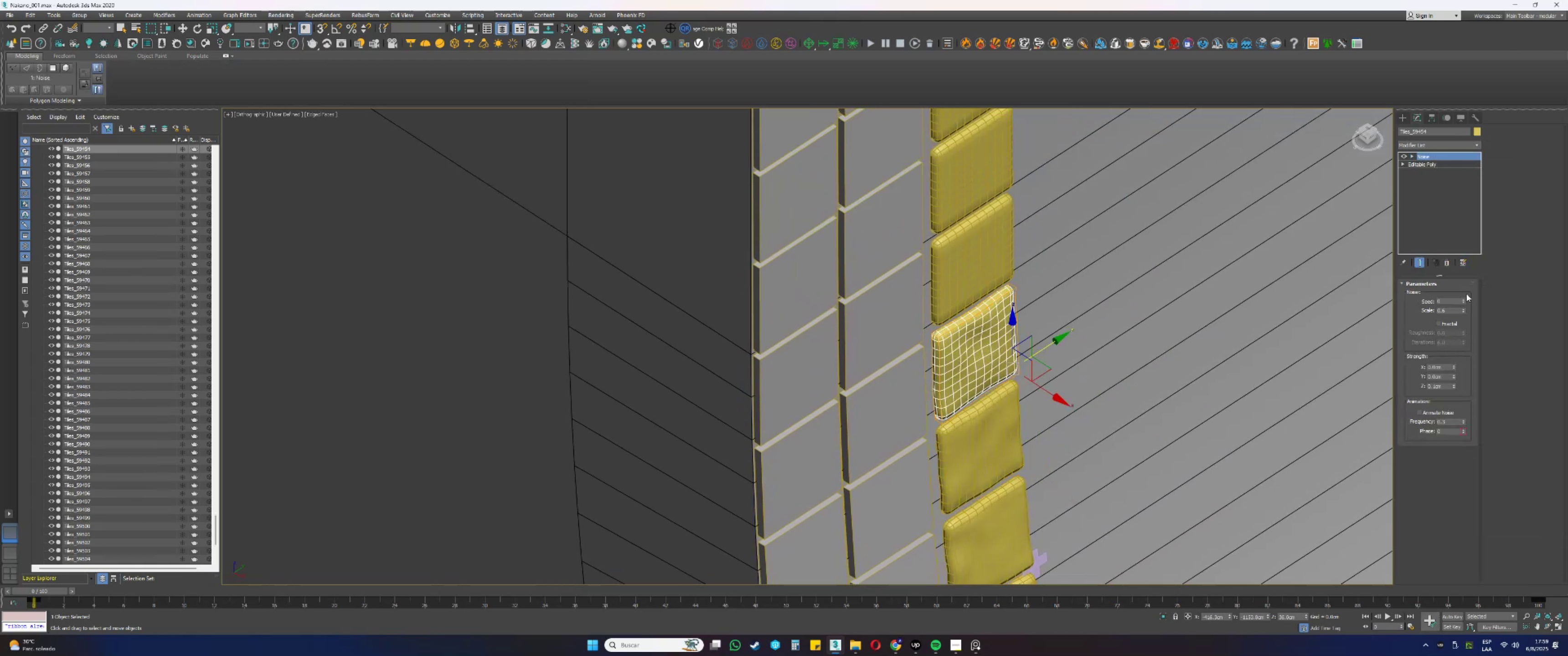 
left_click_drag(start_coordinate=[1462, 301], to_coordinate=[1466, 268])
 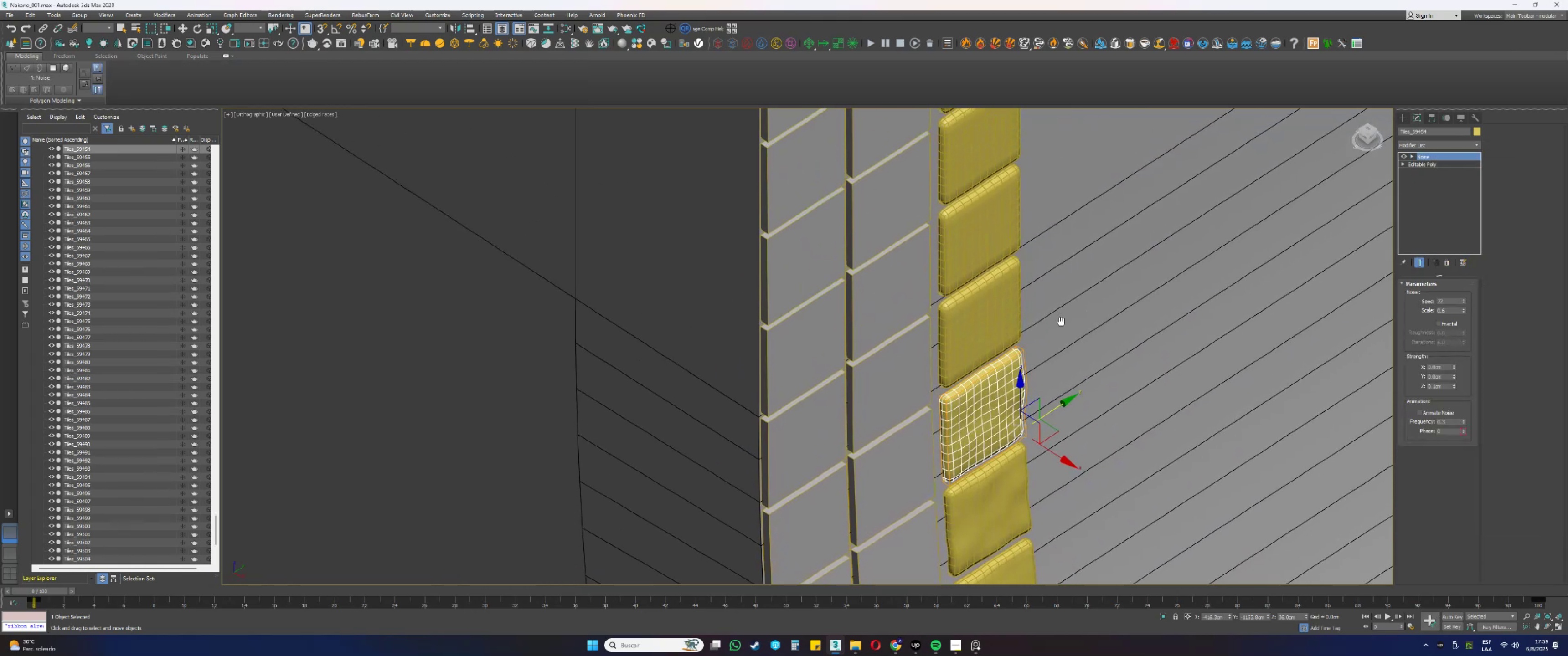 
left_click([998, 311])
 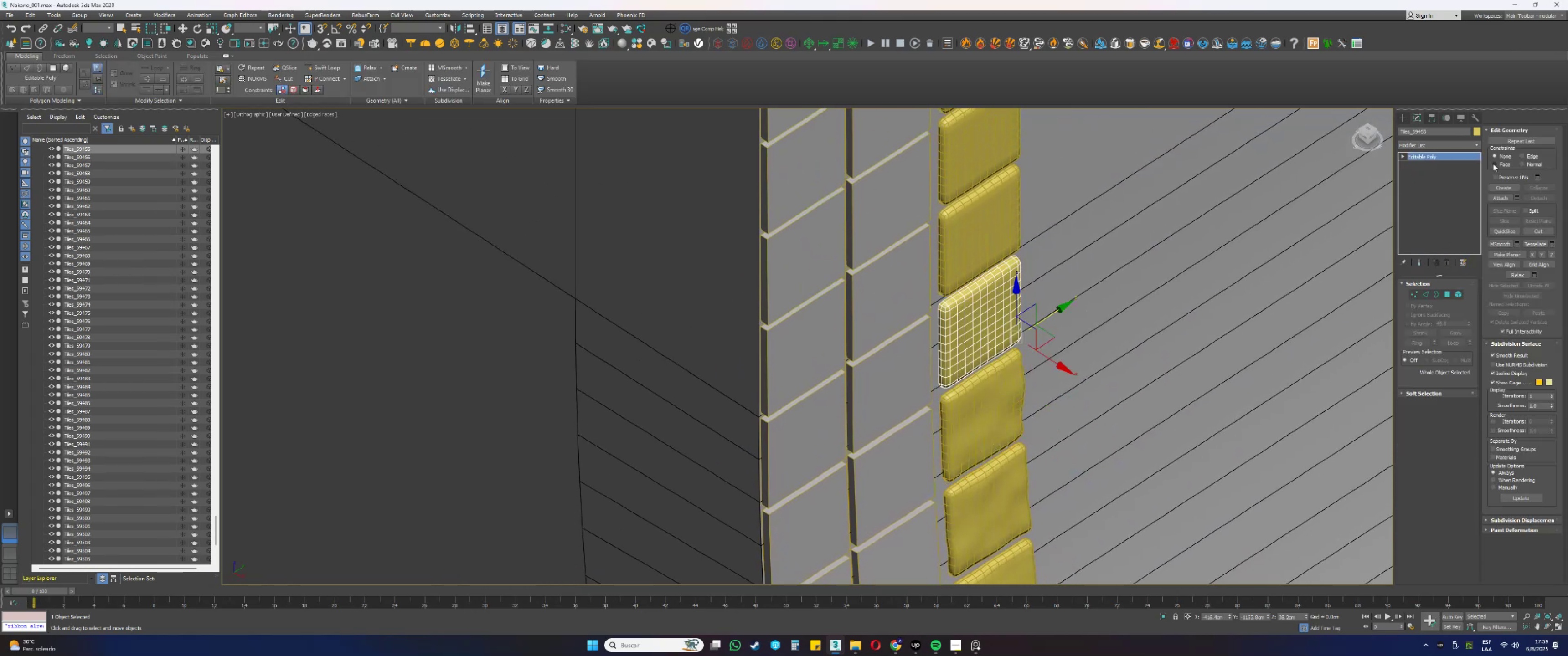 
right_click([1451, 157])
 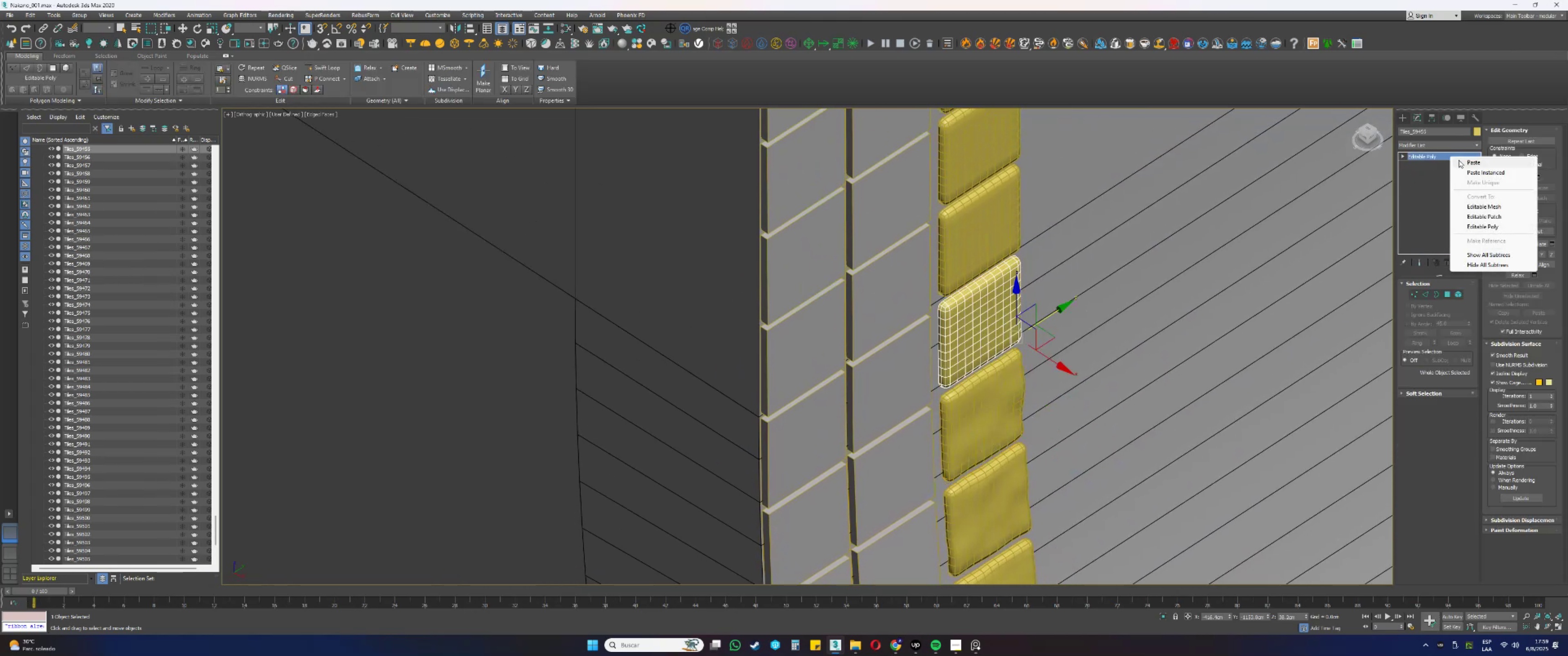 
left_click([1464, 162])
 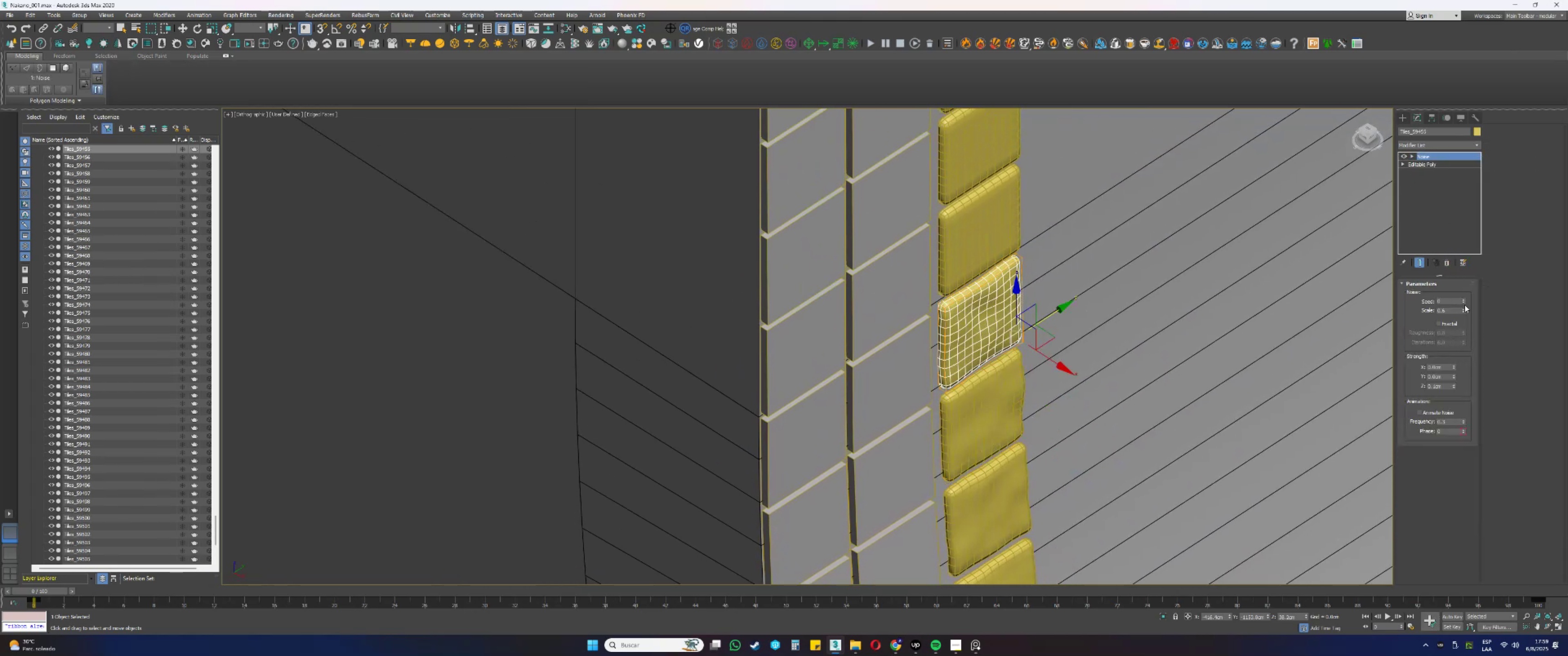 
left_click_drag(start_coordinate=[1464, 302], to_coordinate=[1465, 276])
 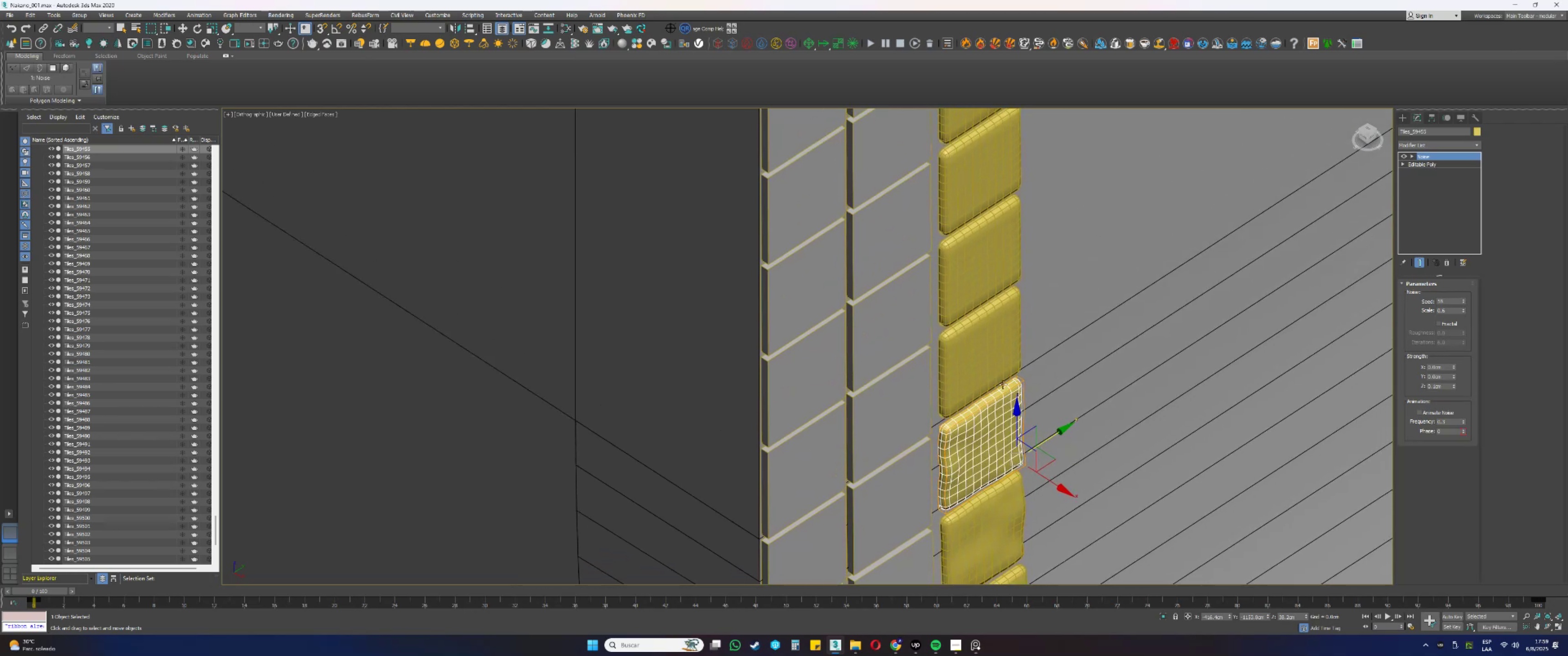 
left_click([992, 338])
 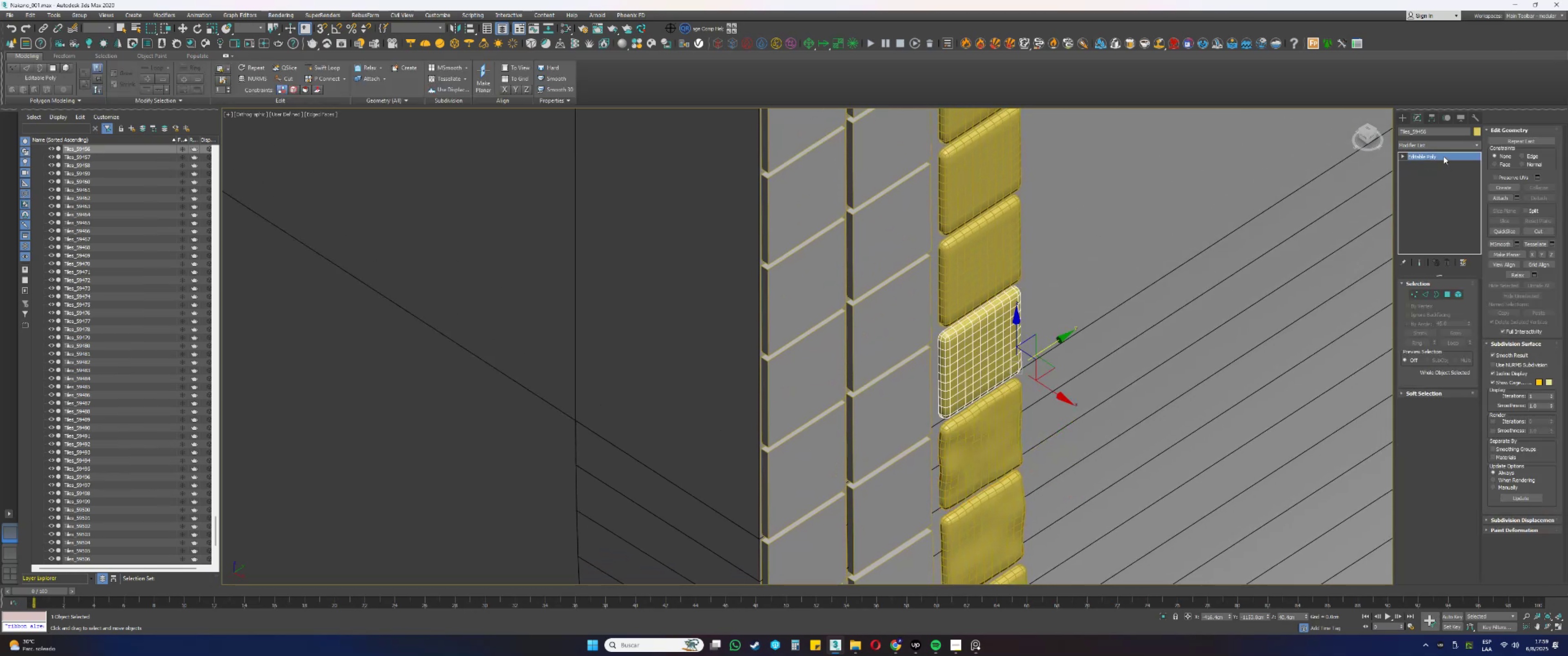 
right_click([1437, 154])
 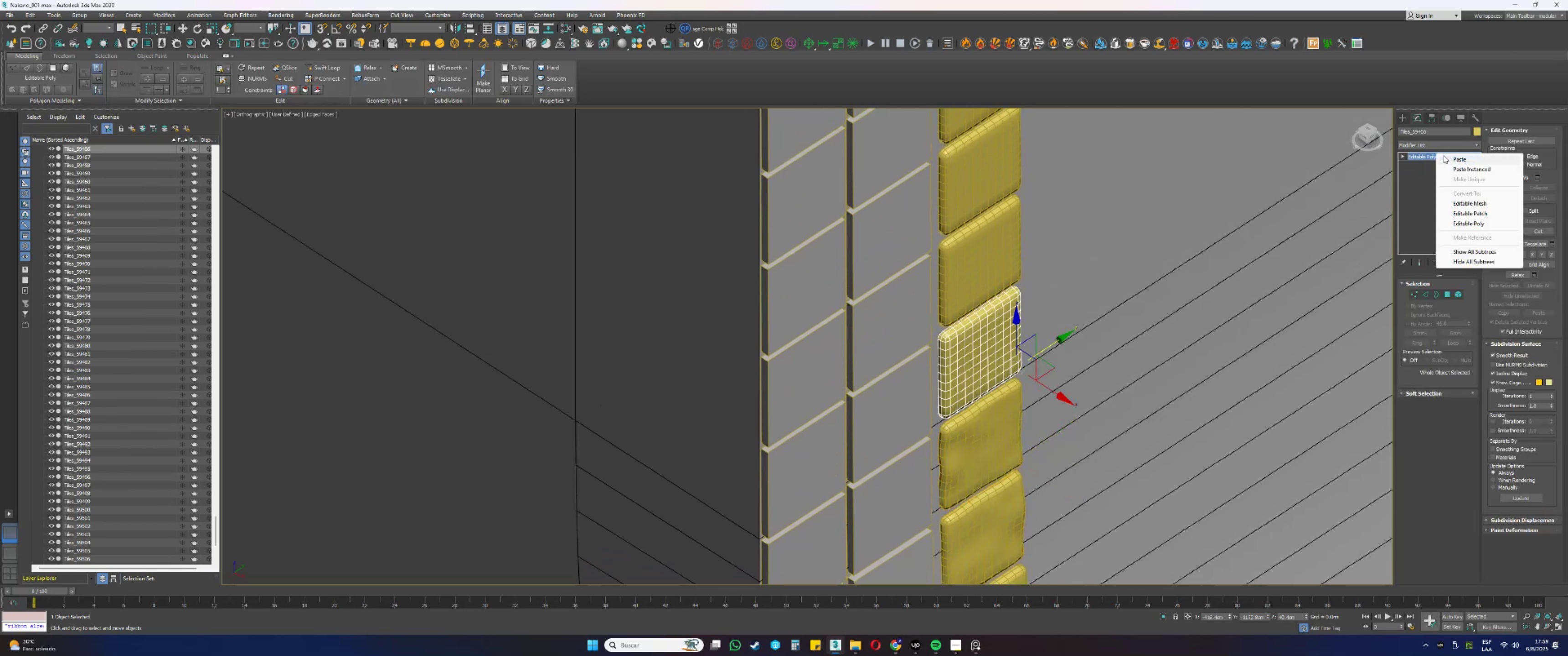 
left_click([1452, 157])
 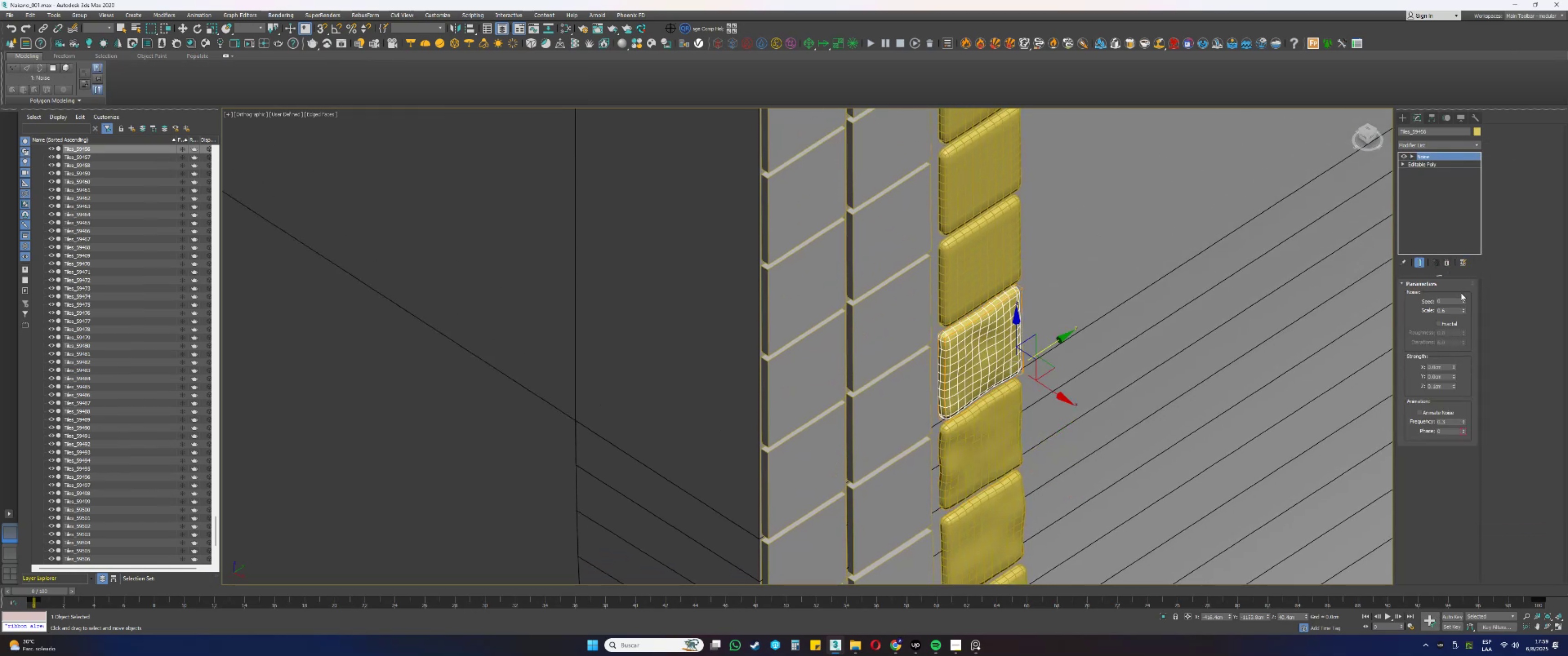 
left_click_drag(start_coordinate=[1462, 300], to_coordinate=[1460, 273])
 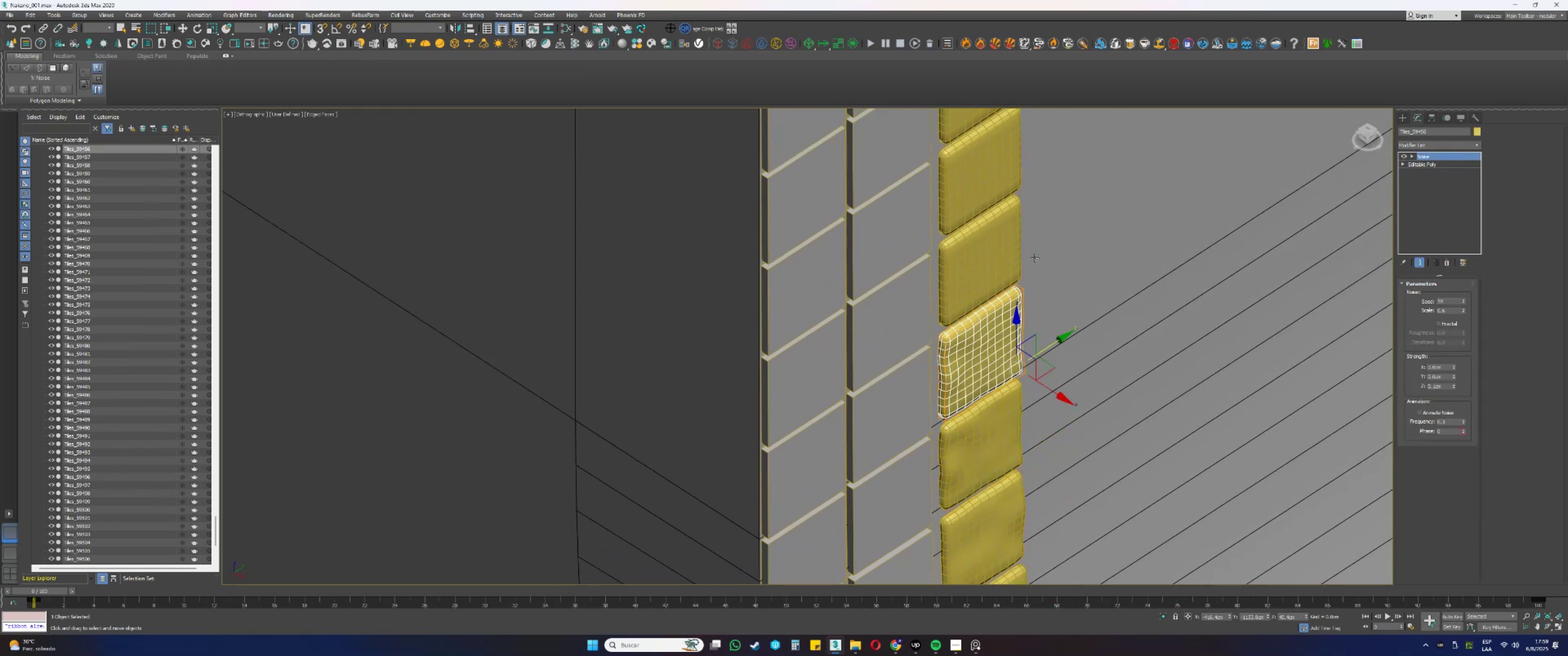 
left_click([1000, 255])
 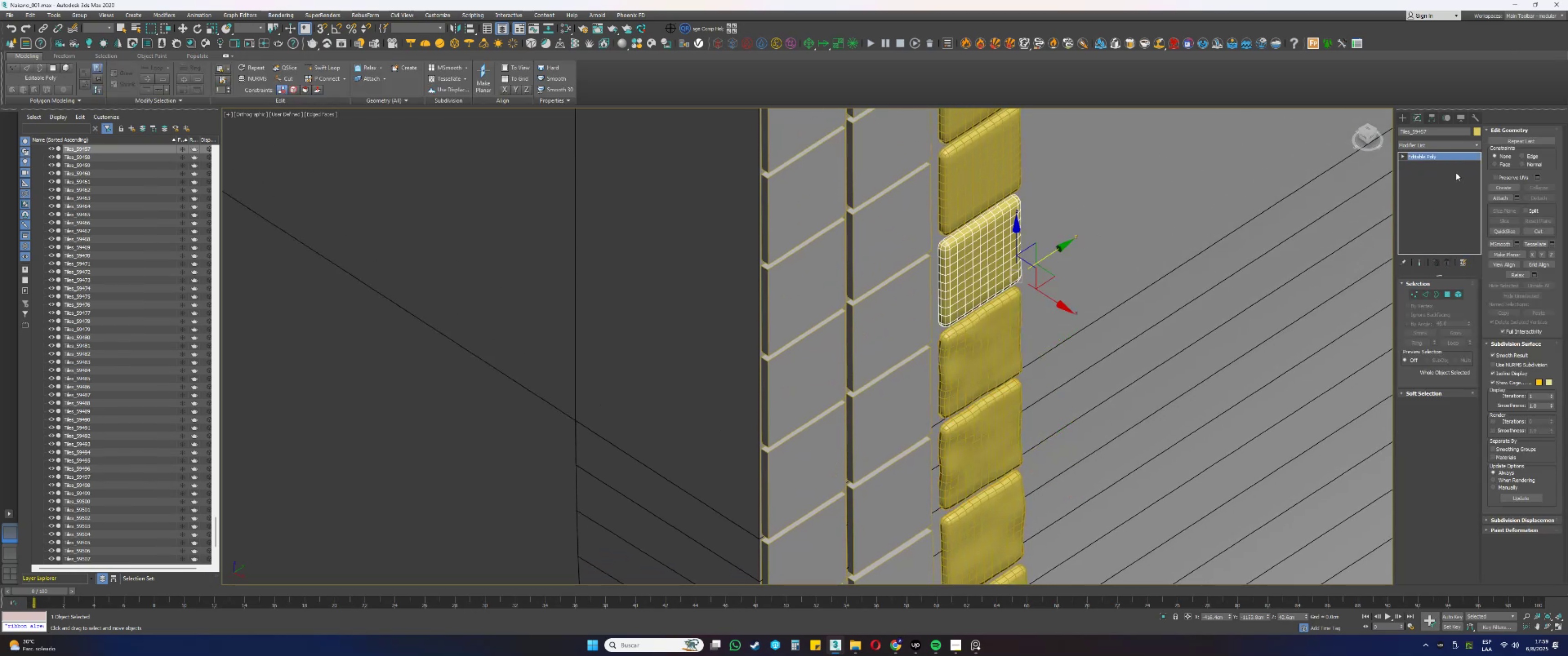 
right_click([1436, 155])
 